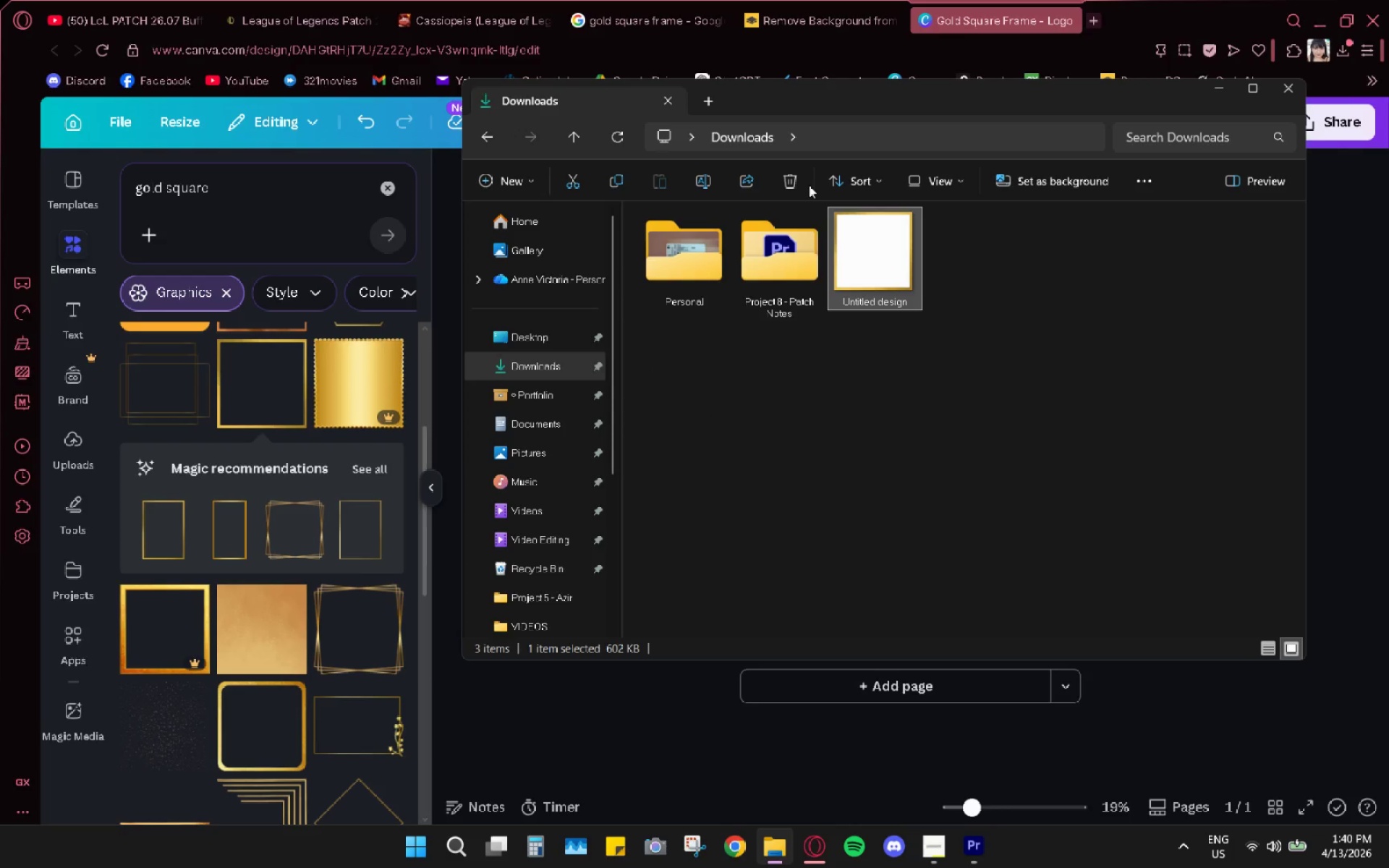 
left_click([784, 186])
 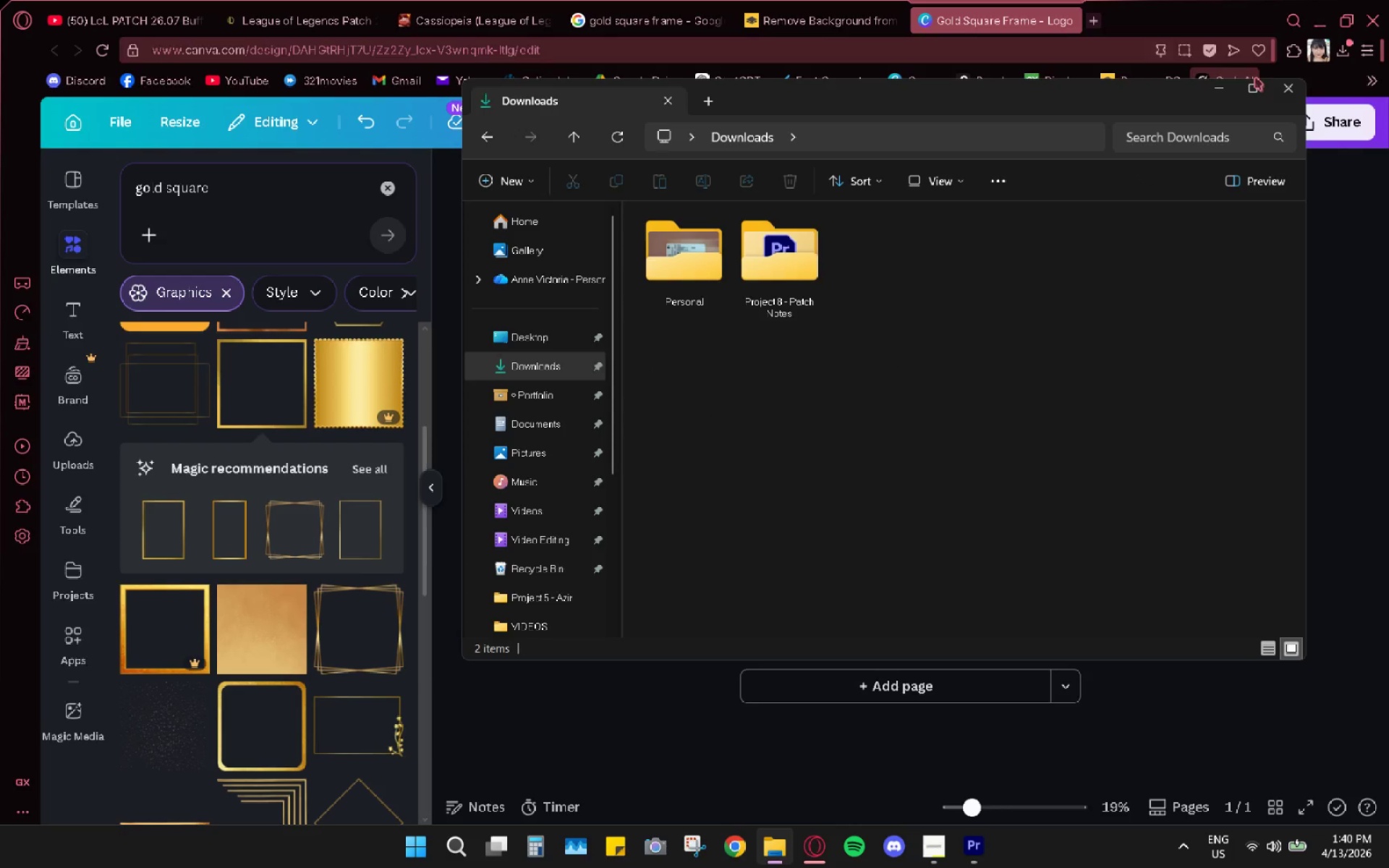 
left_click([1277, 88])
 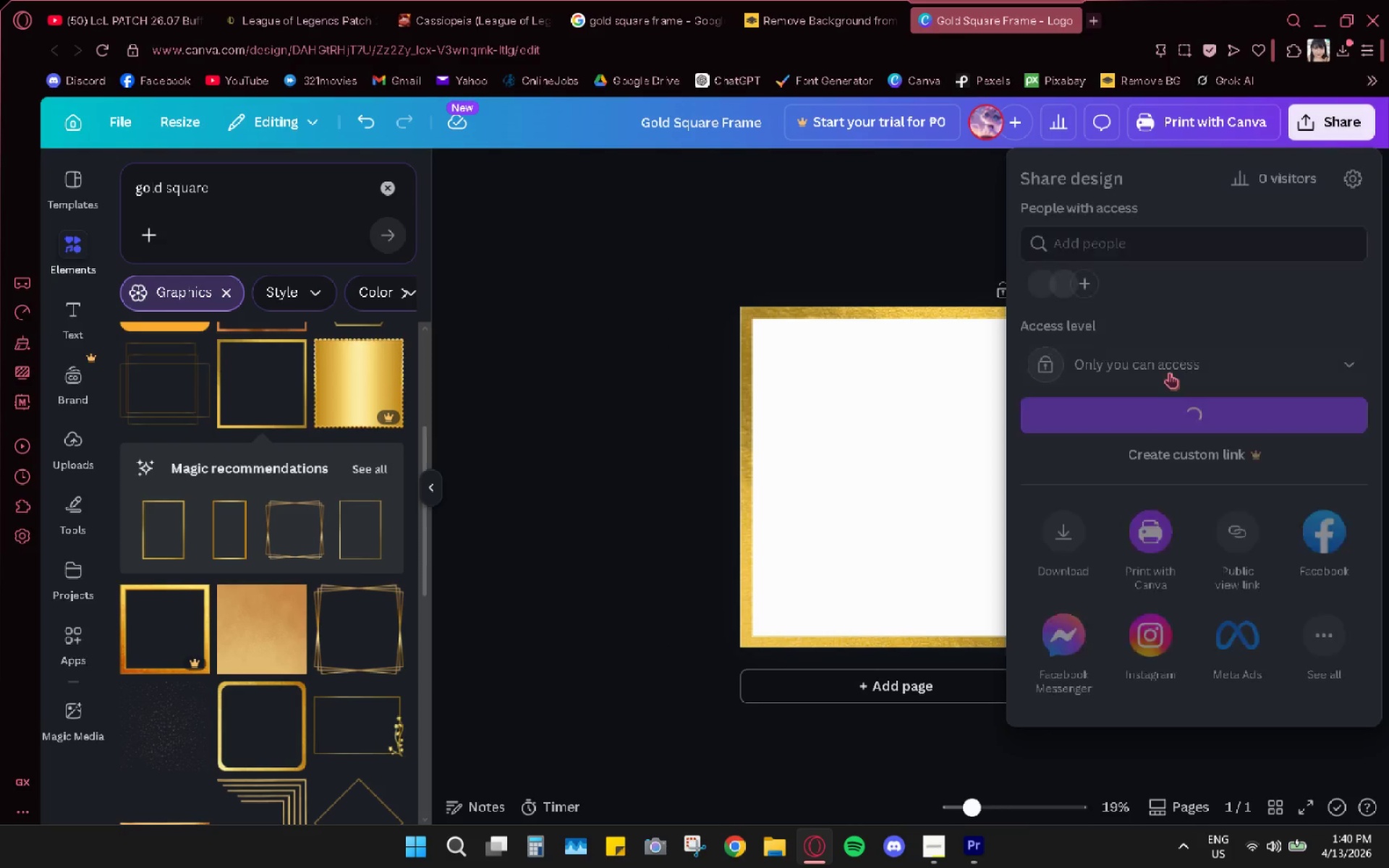 
left_click([1054, 529])
 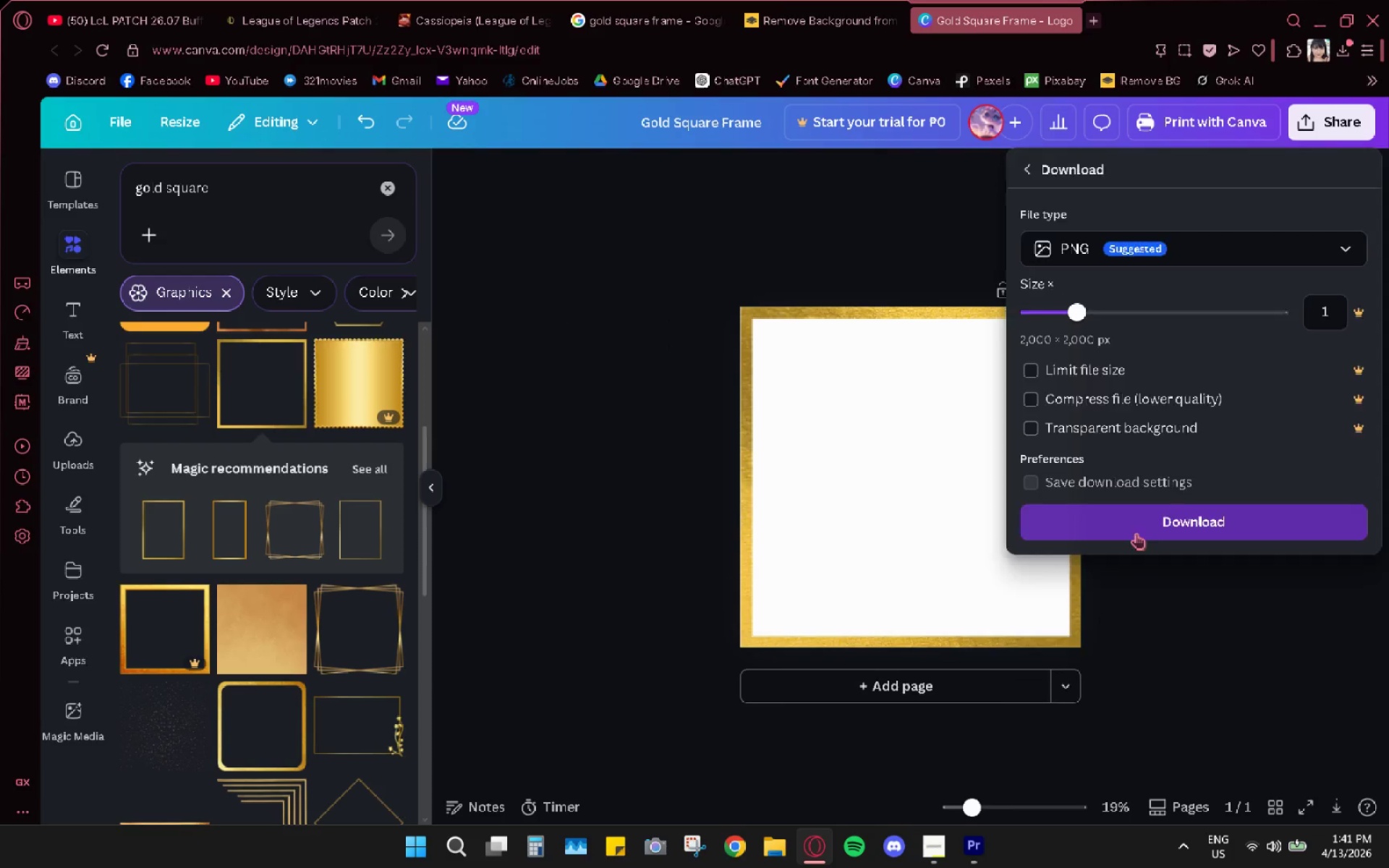 
left_click([796, 0])
 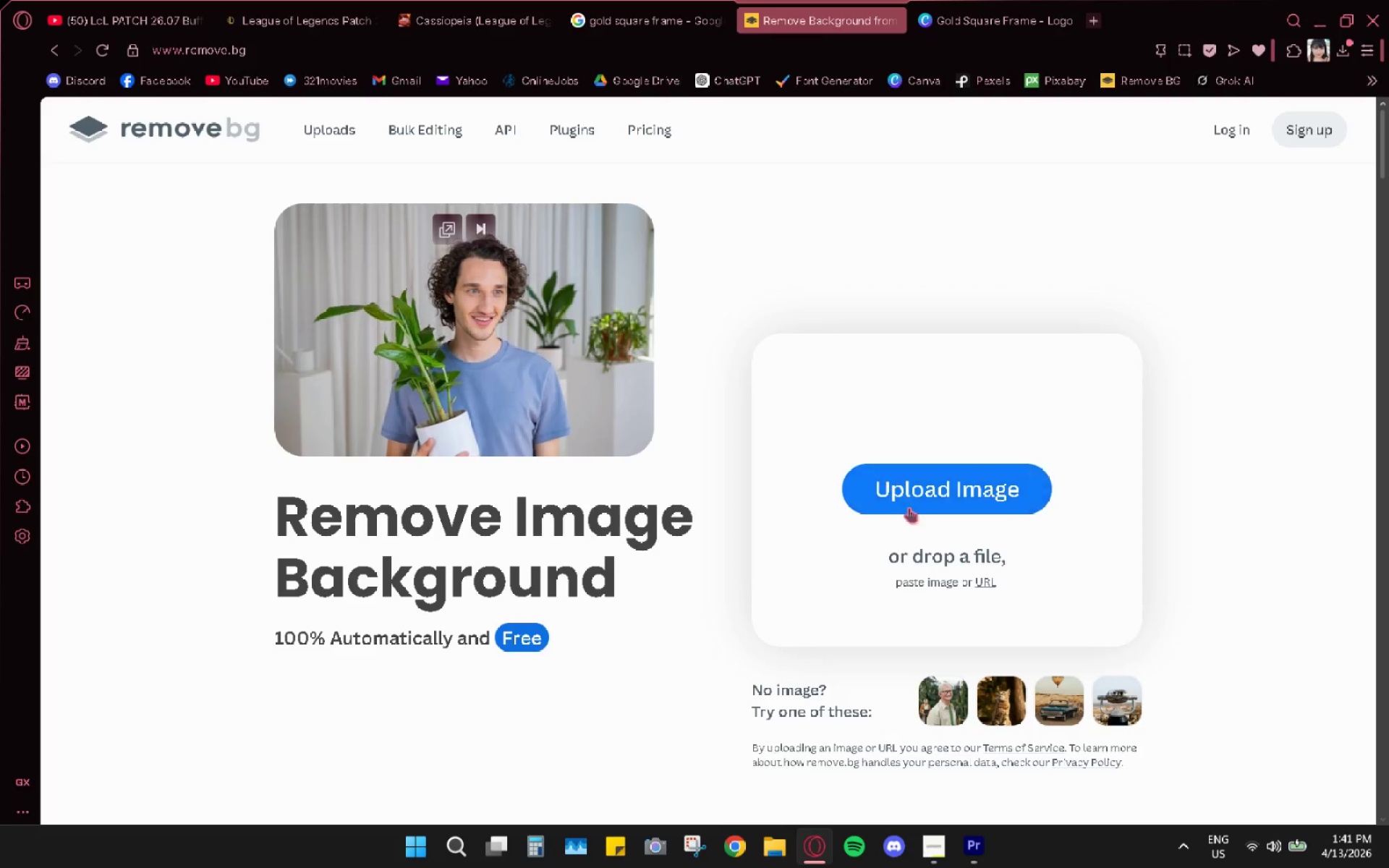 
left_click([912, 485])
 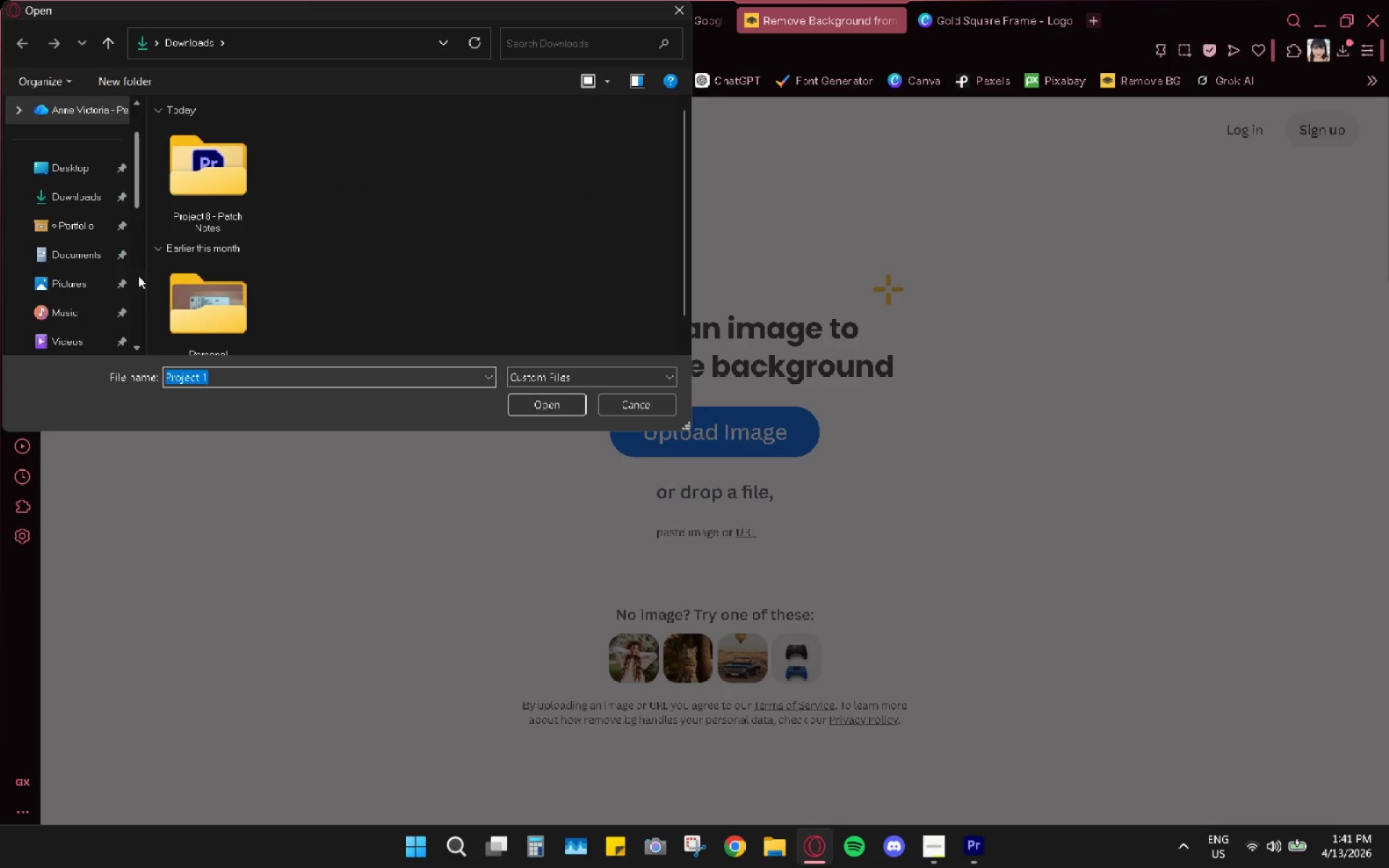 
left_click([80, 199])
 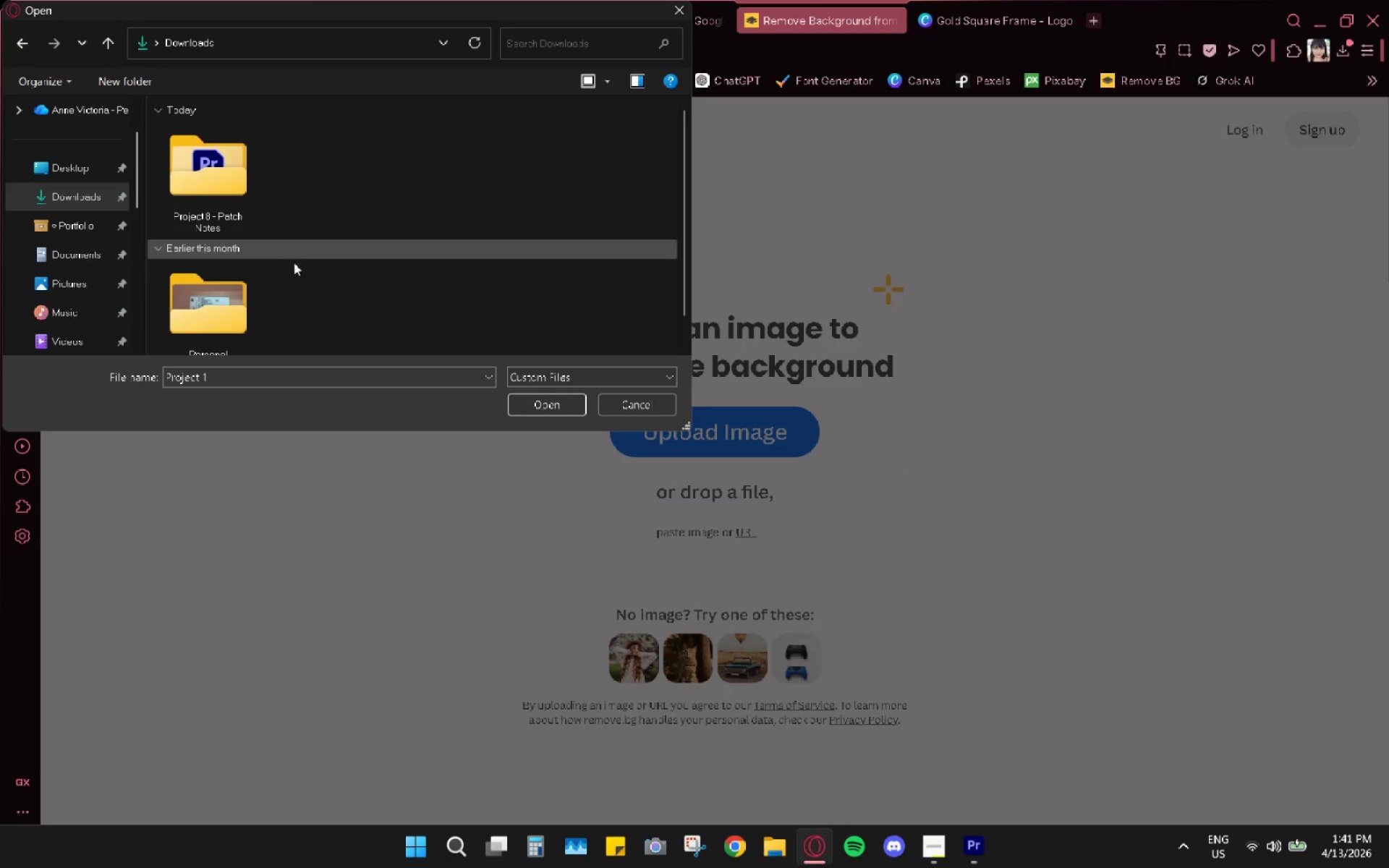 
scroll: coordinate [362, 310], scroll_direction: down, amount: 7.0
 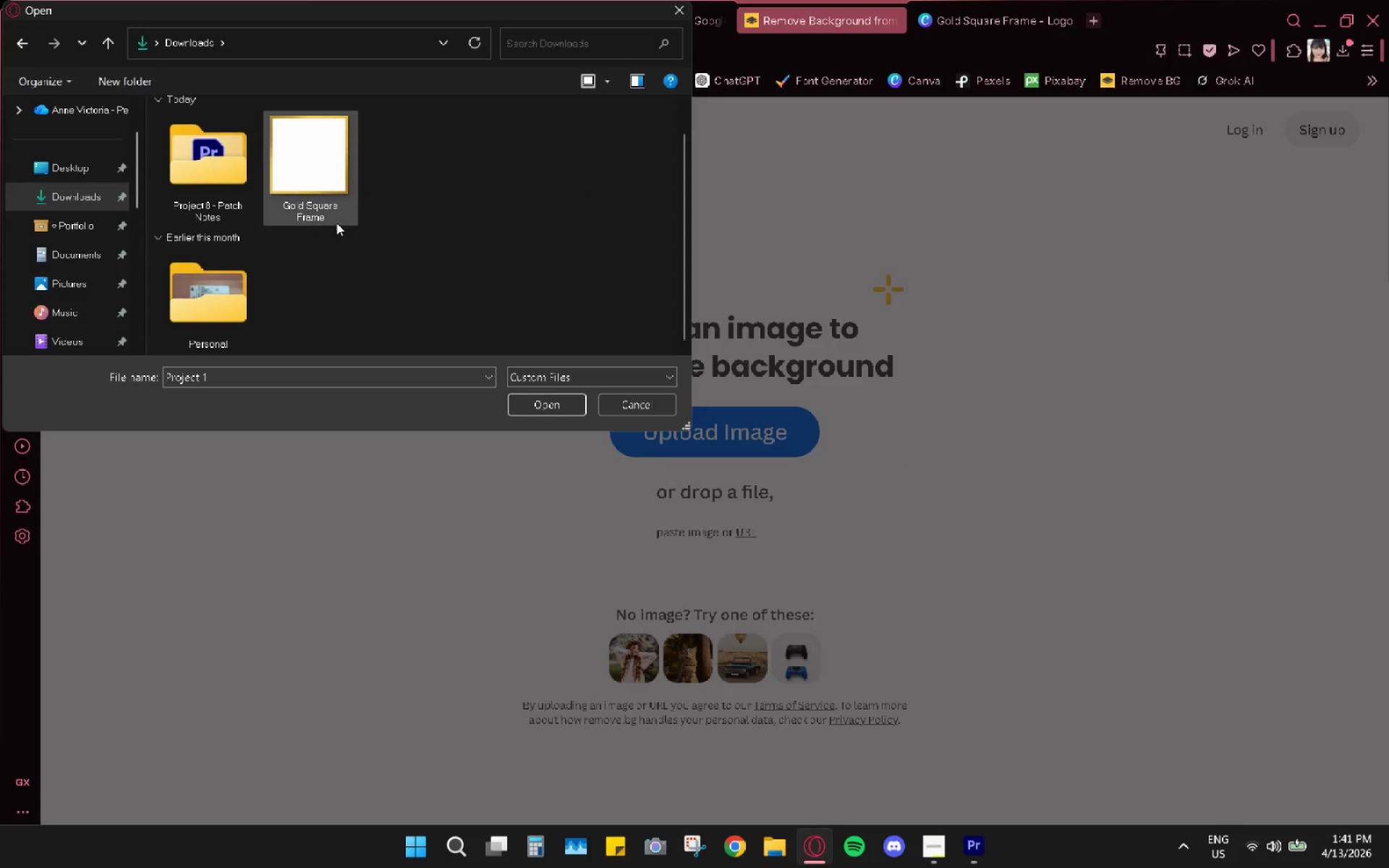 
left_click([331, 179])
 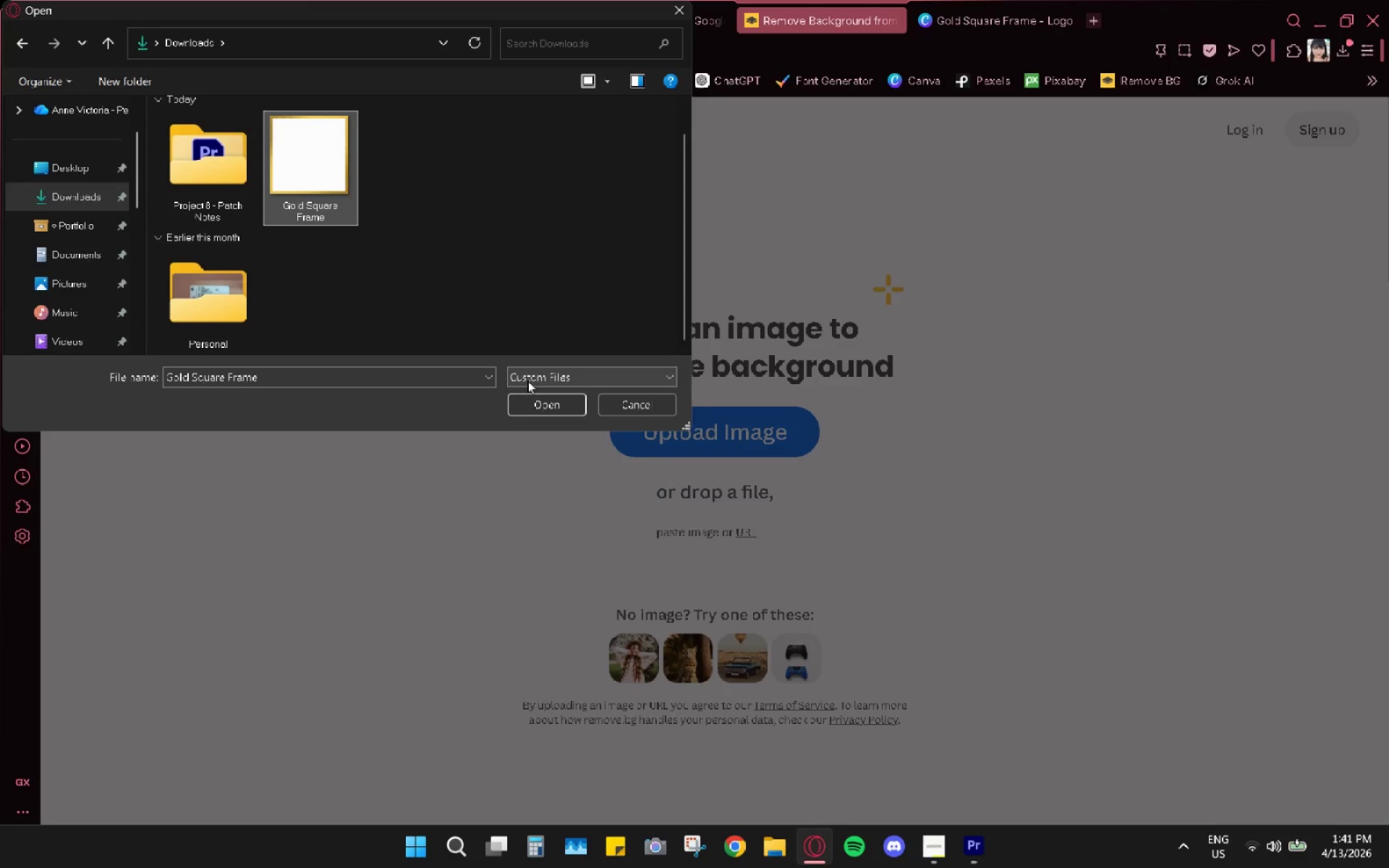 
left_click([531, 403])
 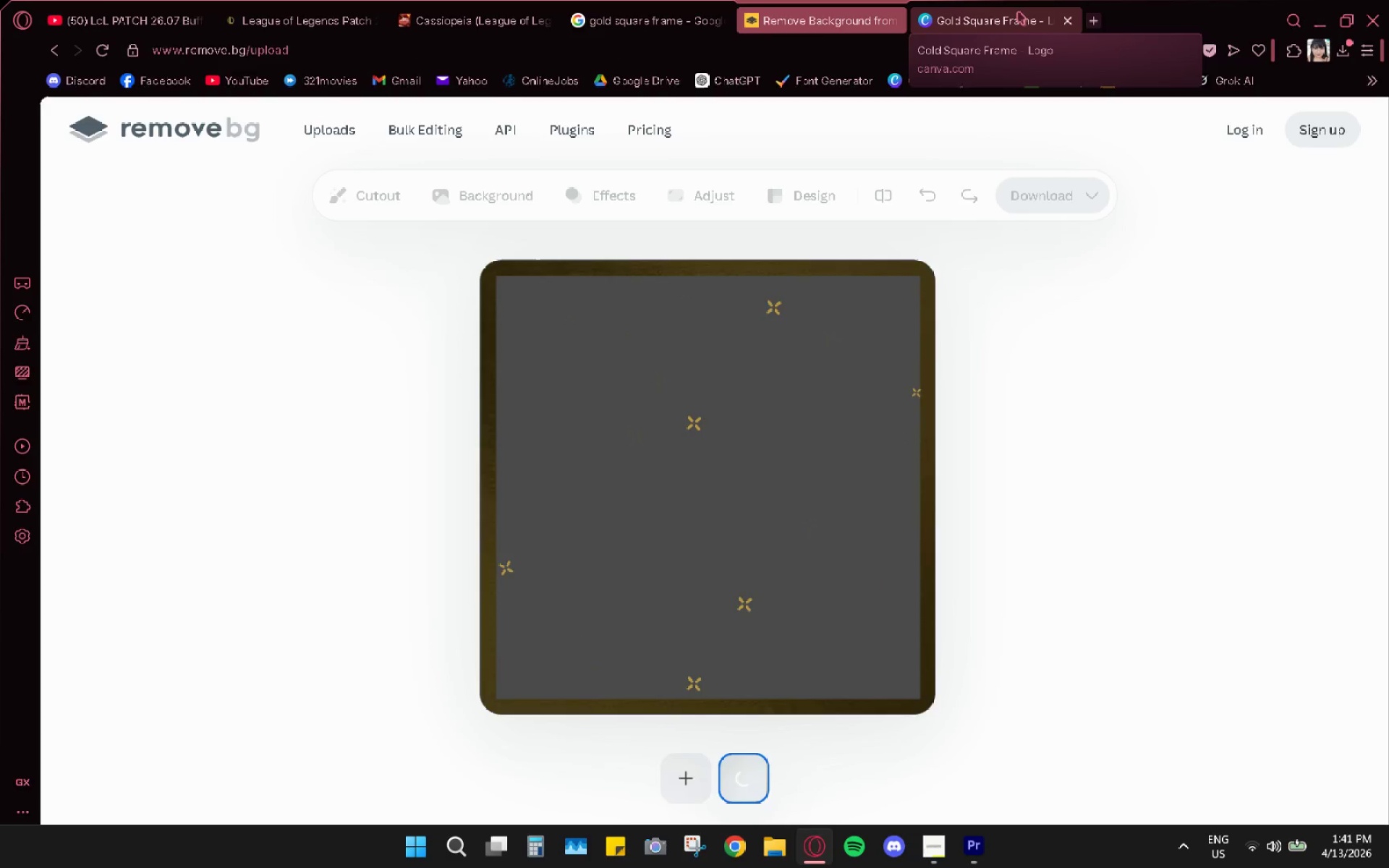 
left_click([1006, 17])
 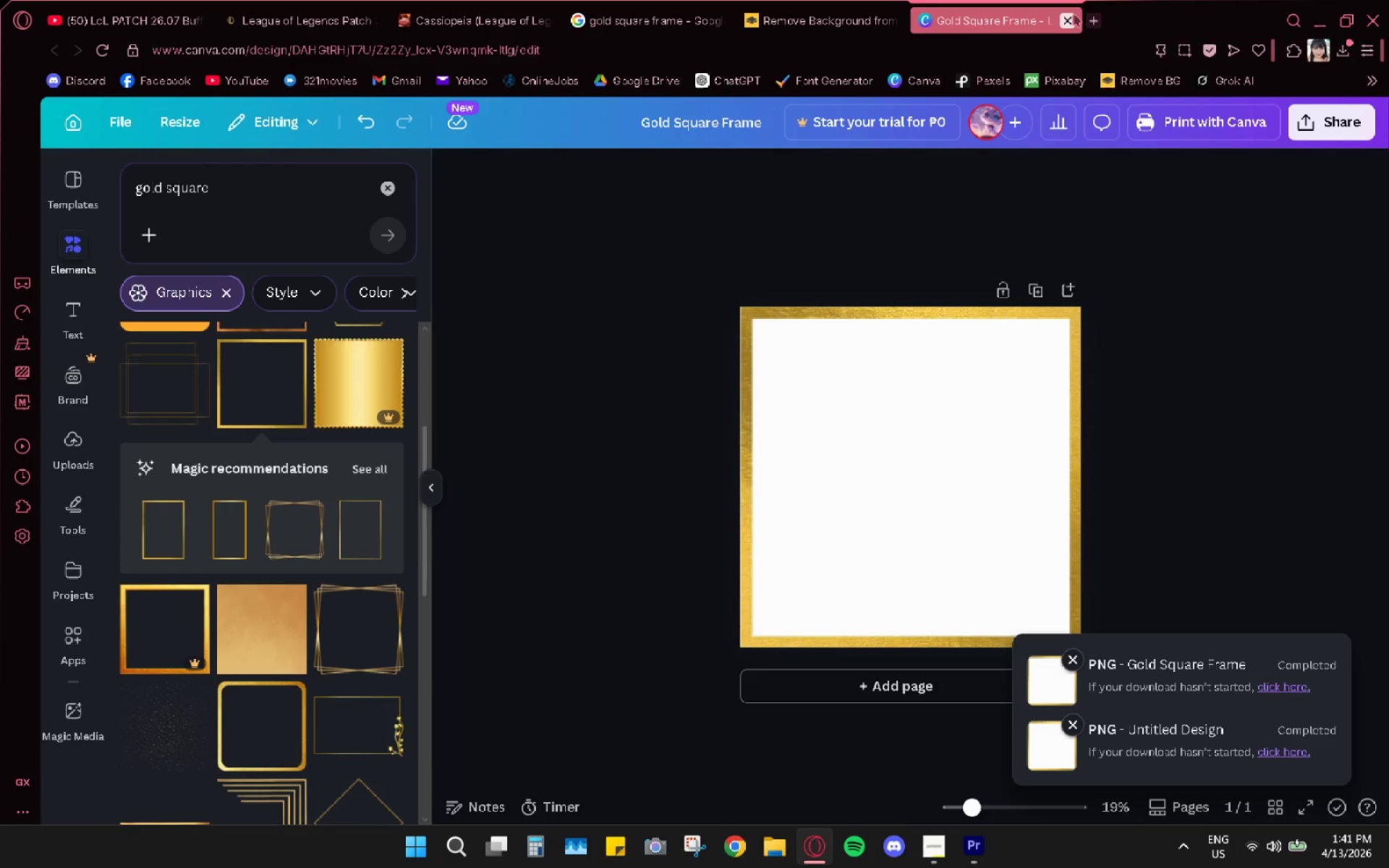 
left_click([1074, 14])
 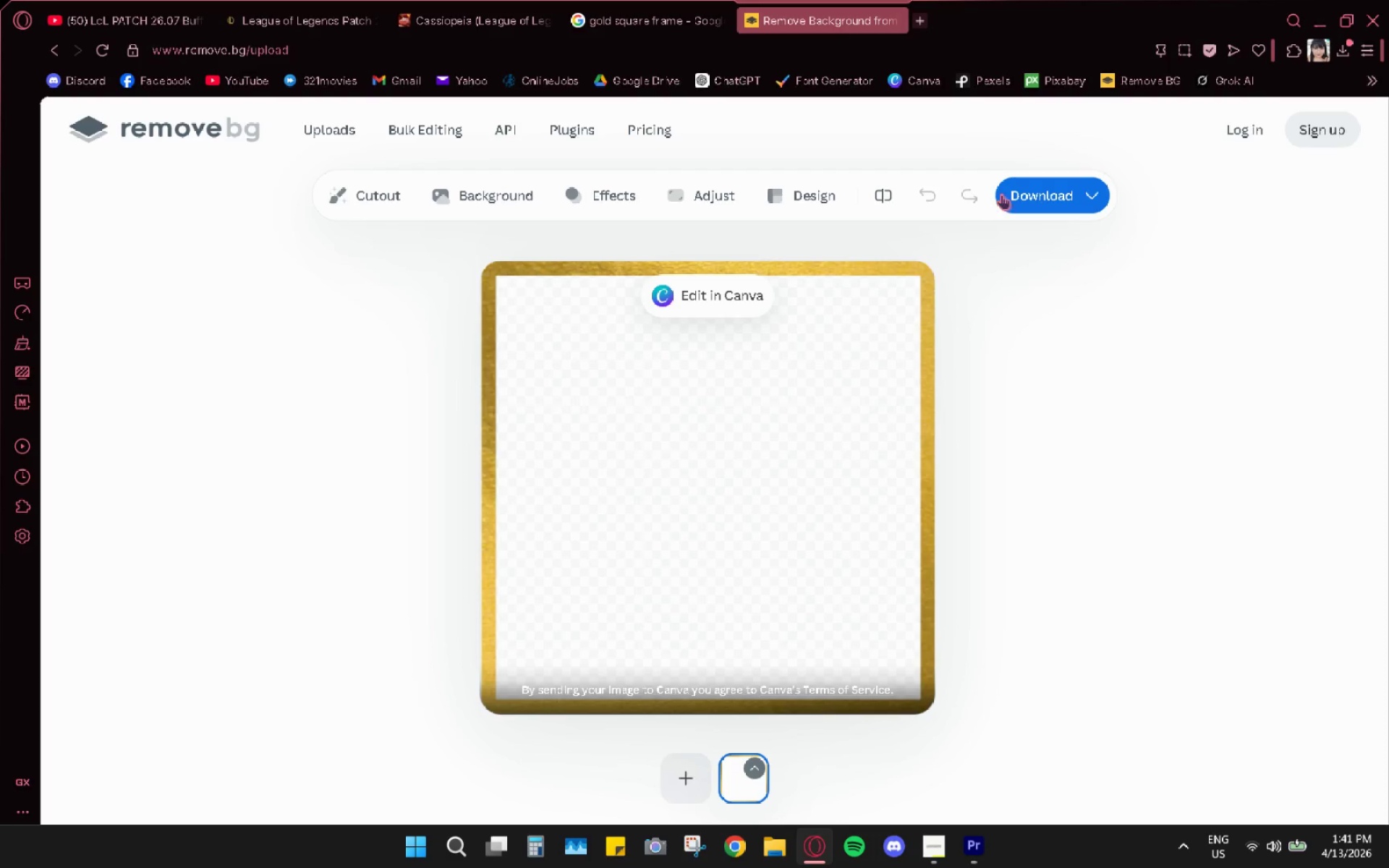 
left_click([1028, 191])
 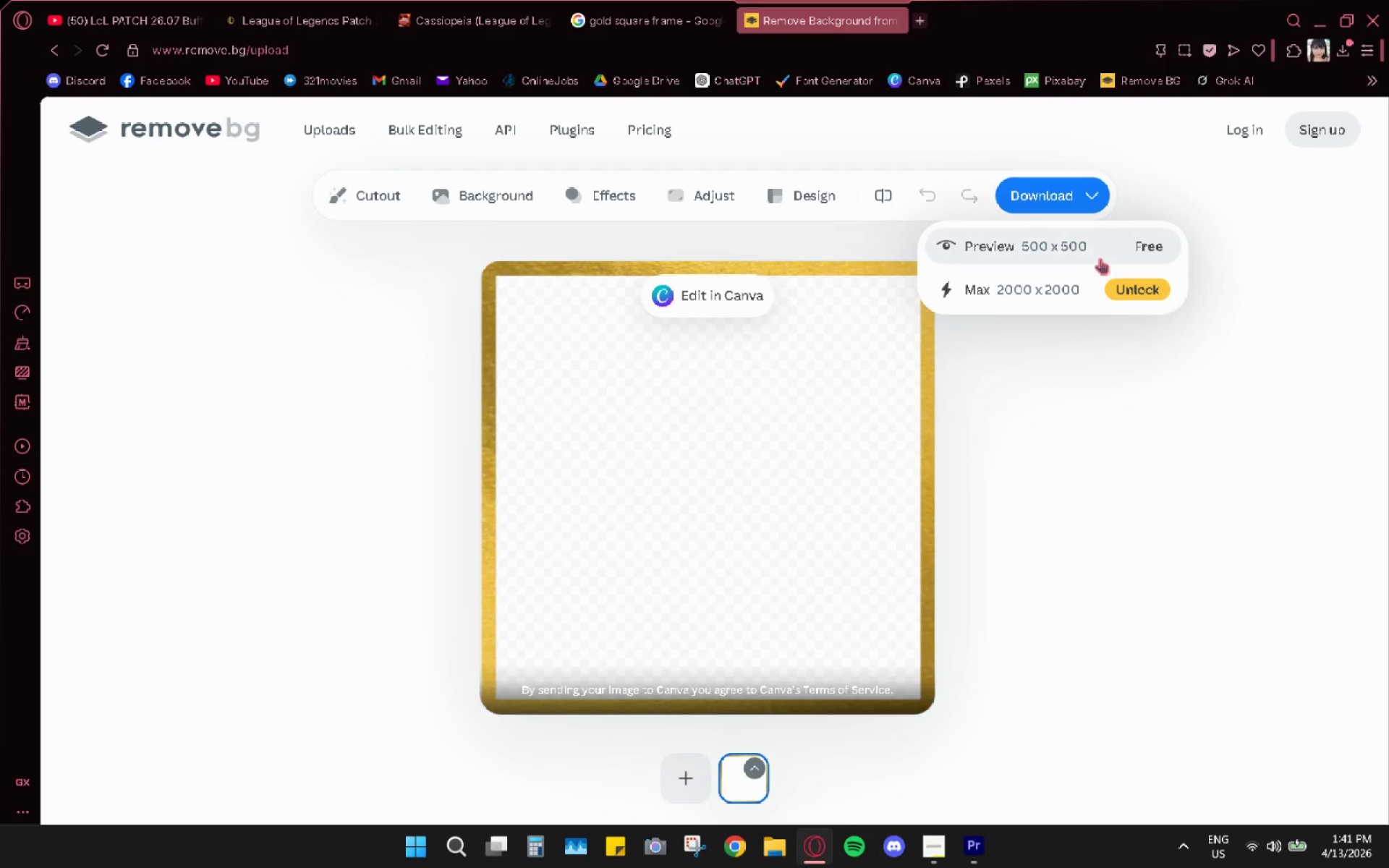 
left_click([1080, 242])
 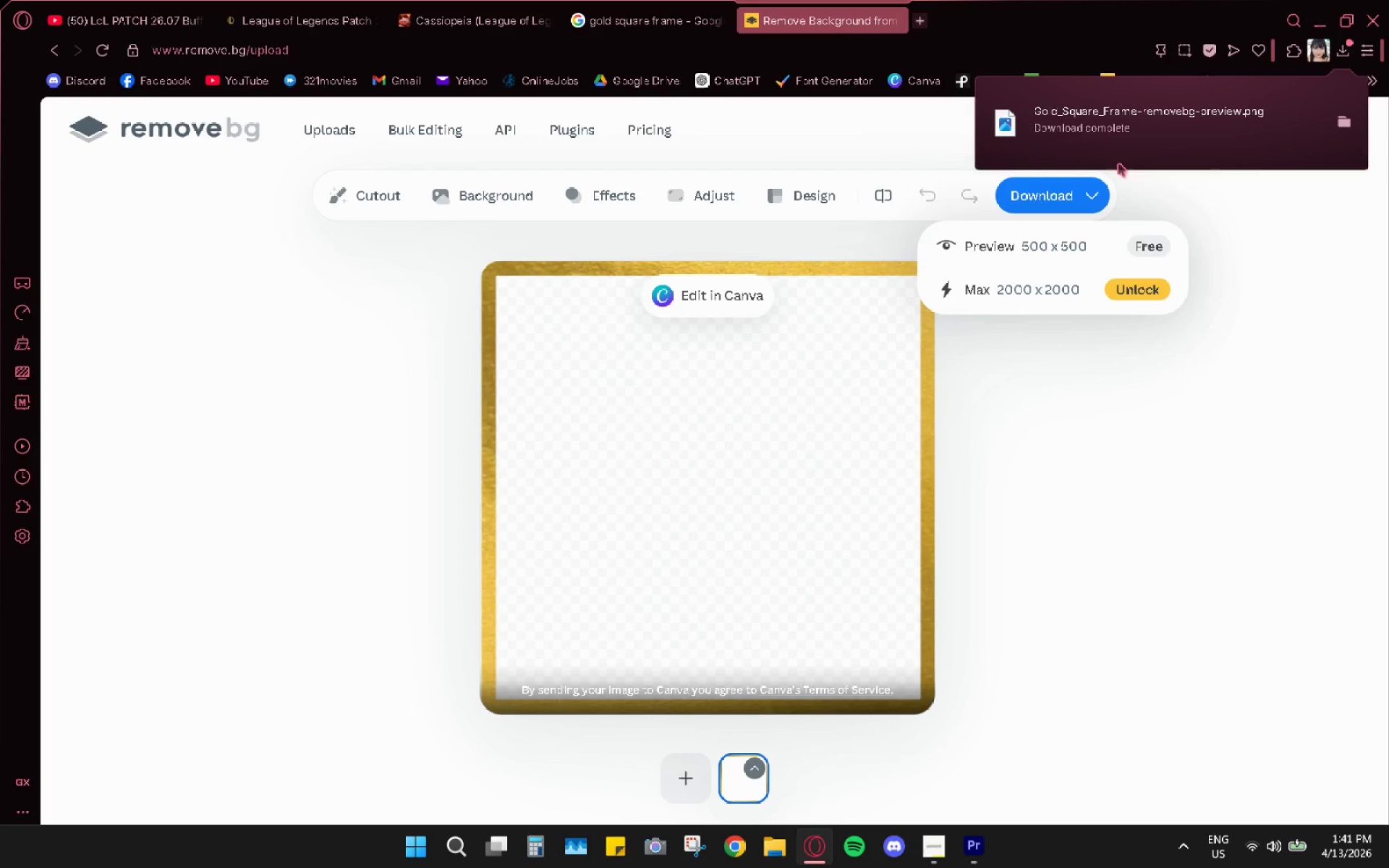 
double_click([1144, 139])
 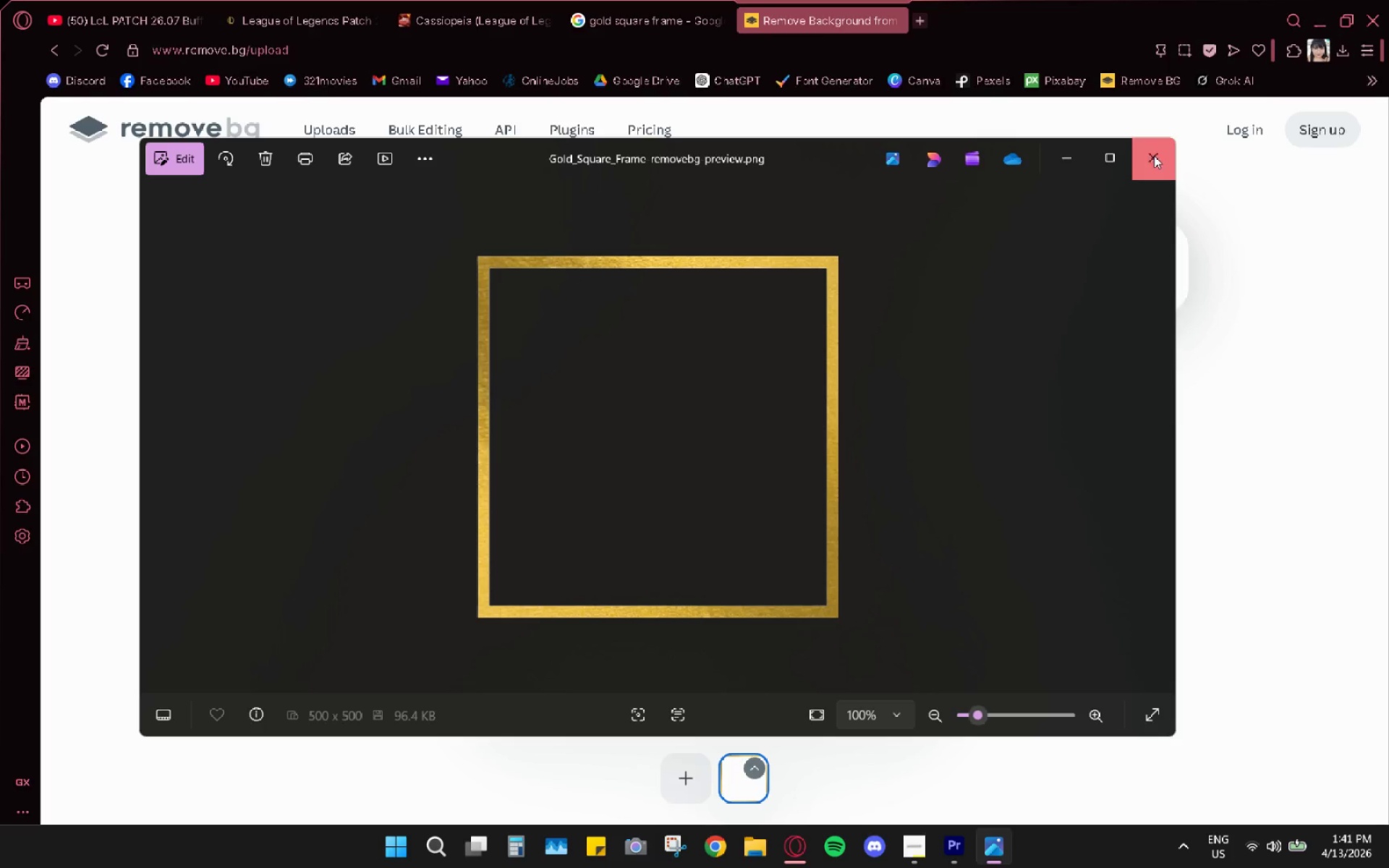 
left_click([896, 19])
 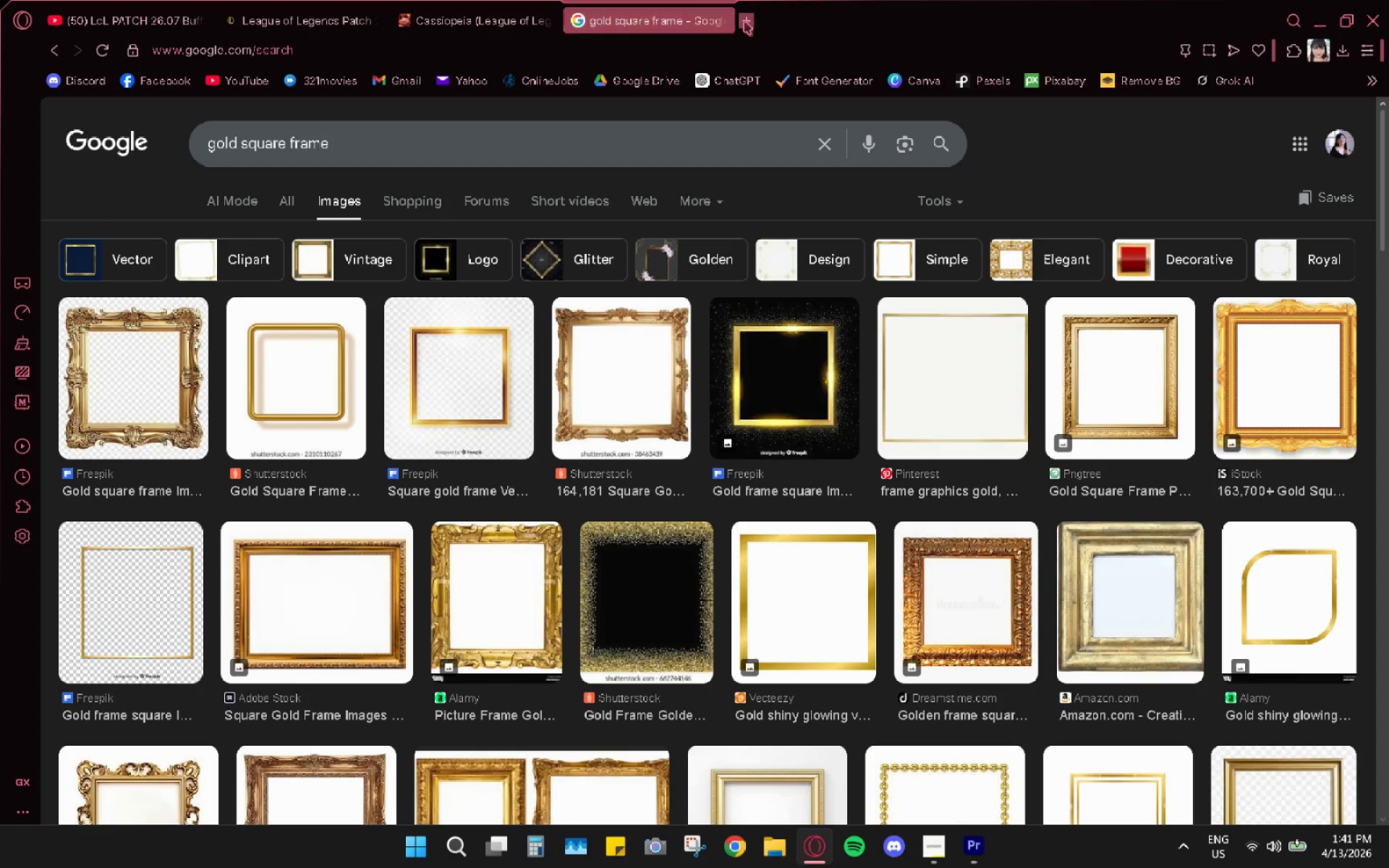 
left_click([715, 22])
 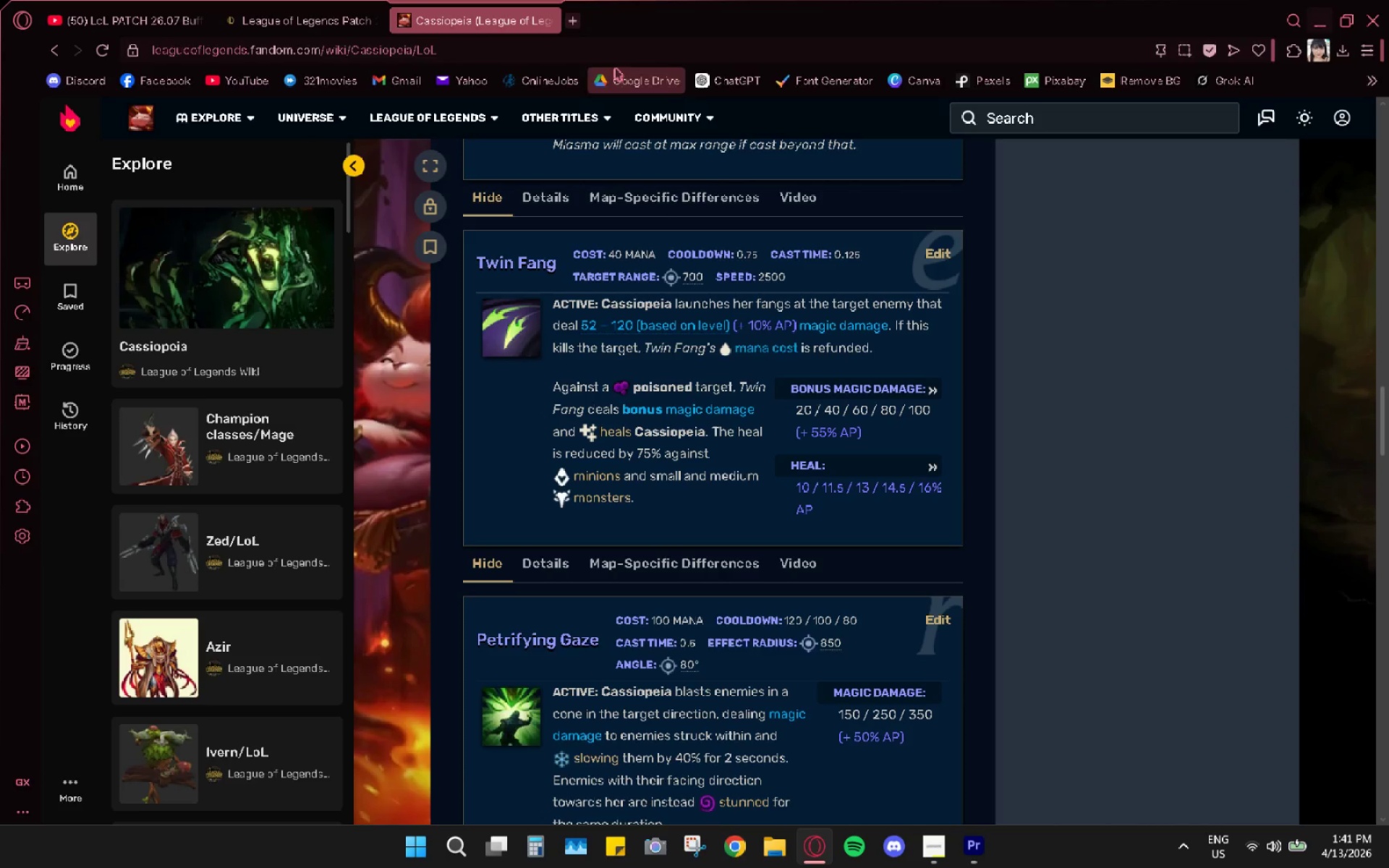 
left_click([545, 33])
 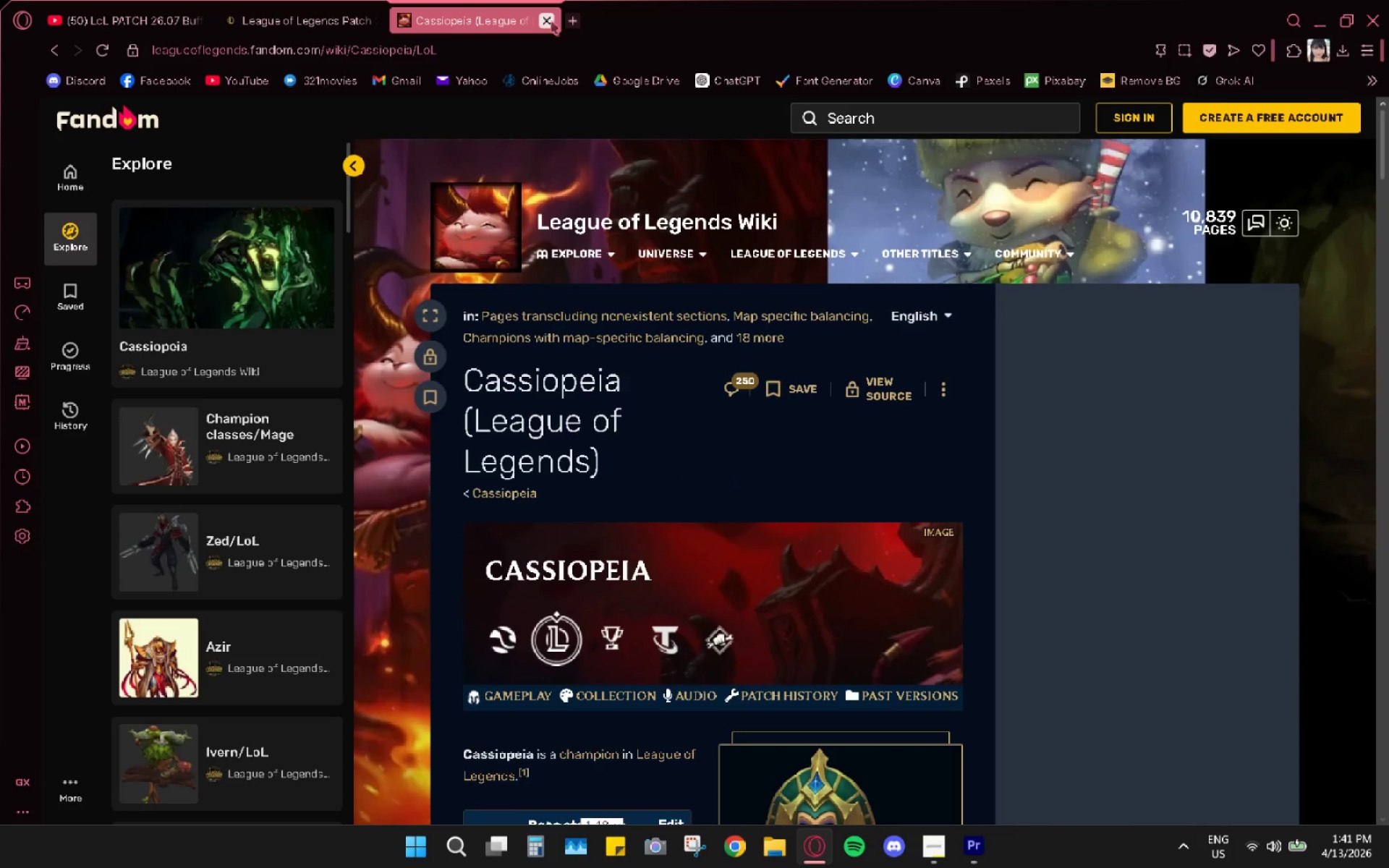 
left_click([552, 8])
 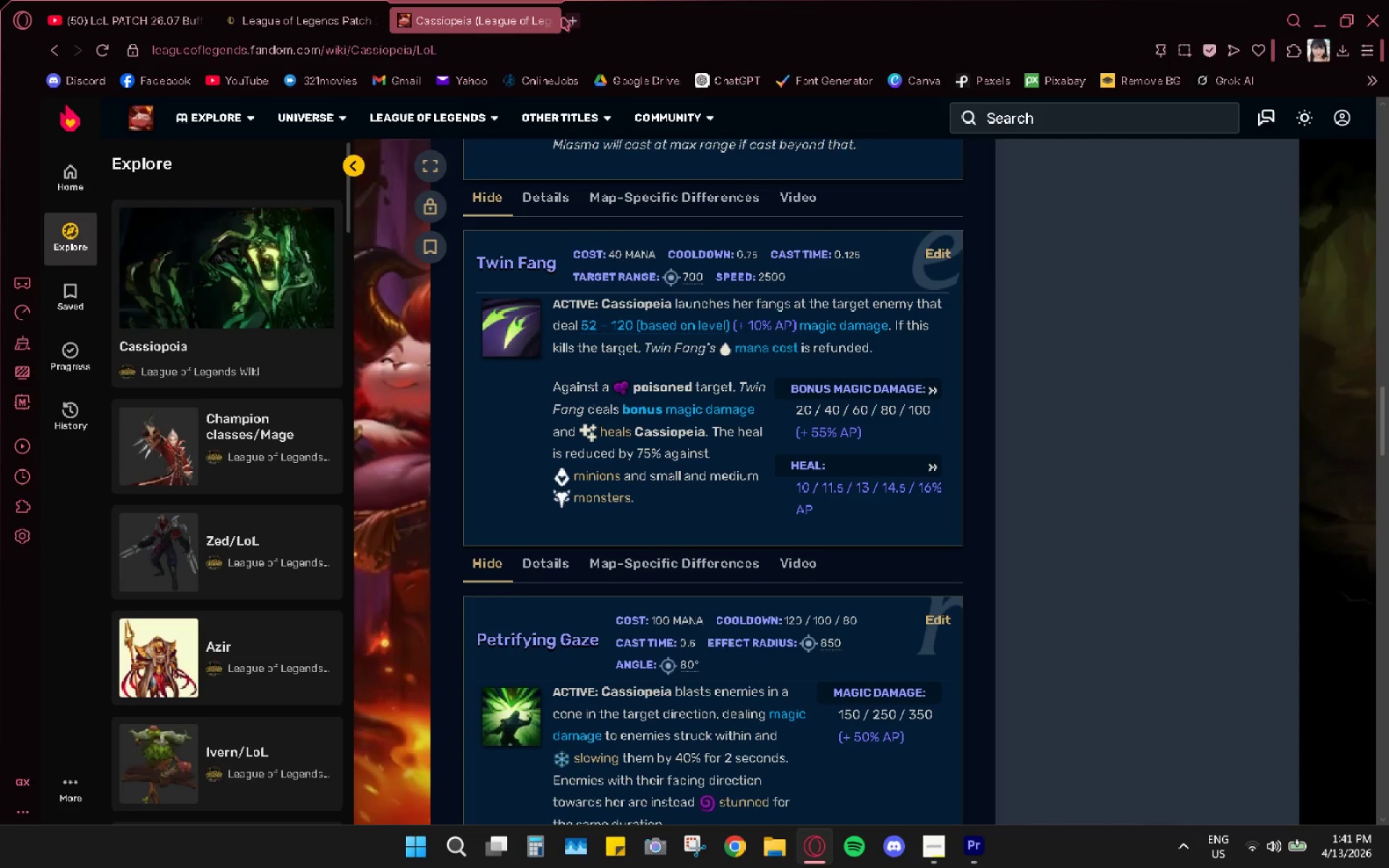 
left_click([547, 20])
 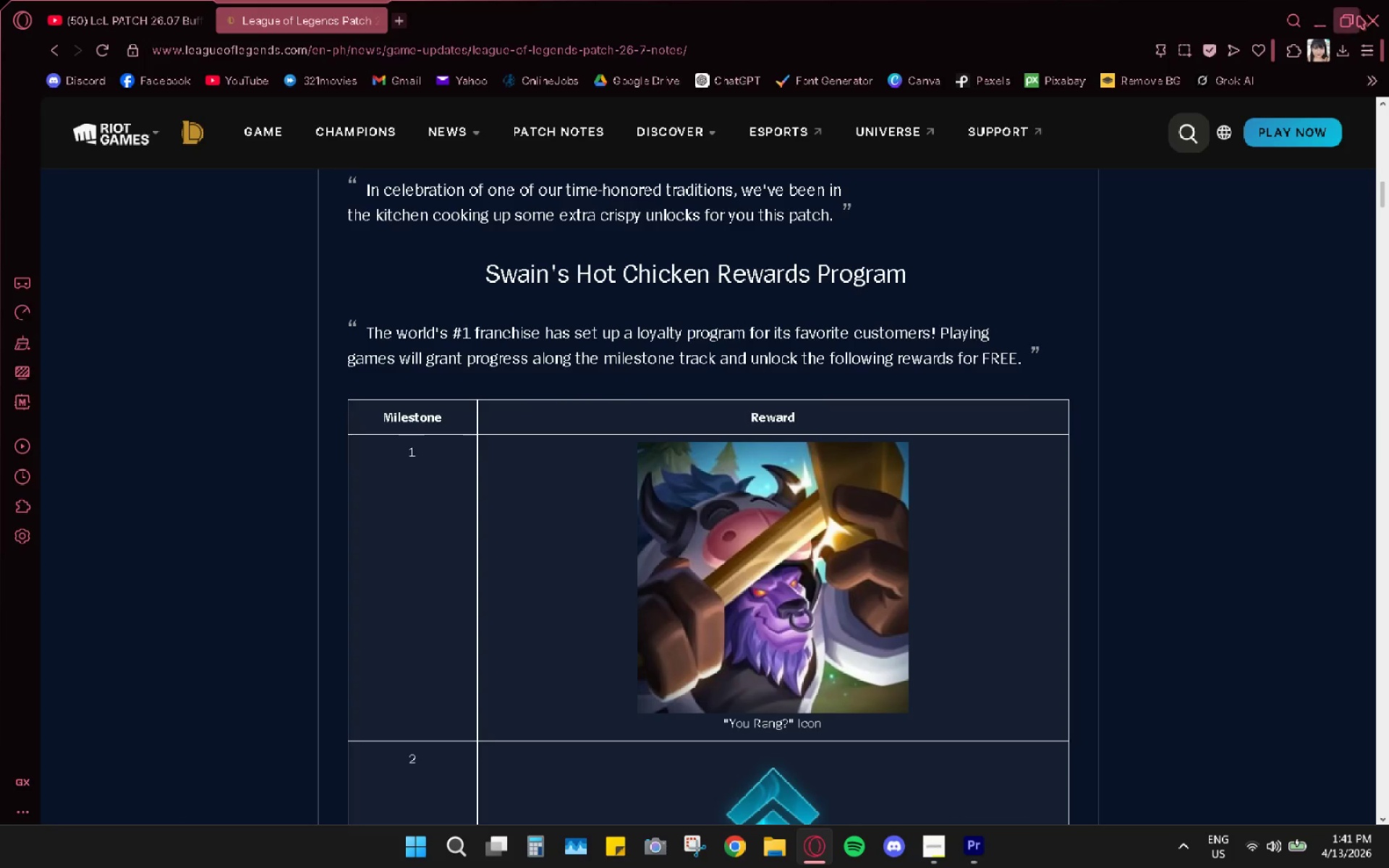 
left_click([1323, 14])
 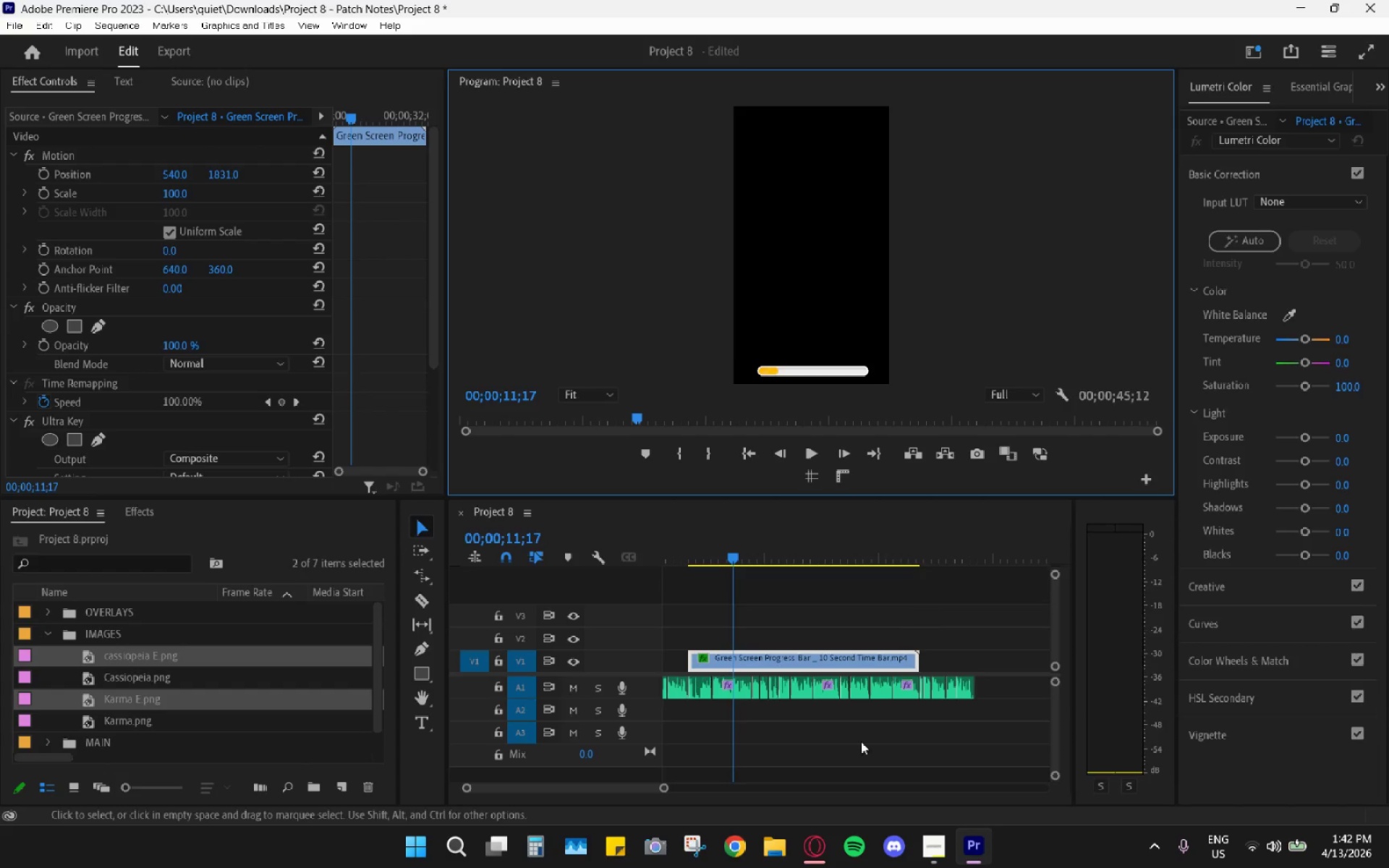 
wait(50.28)
 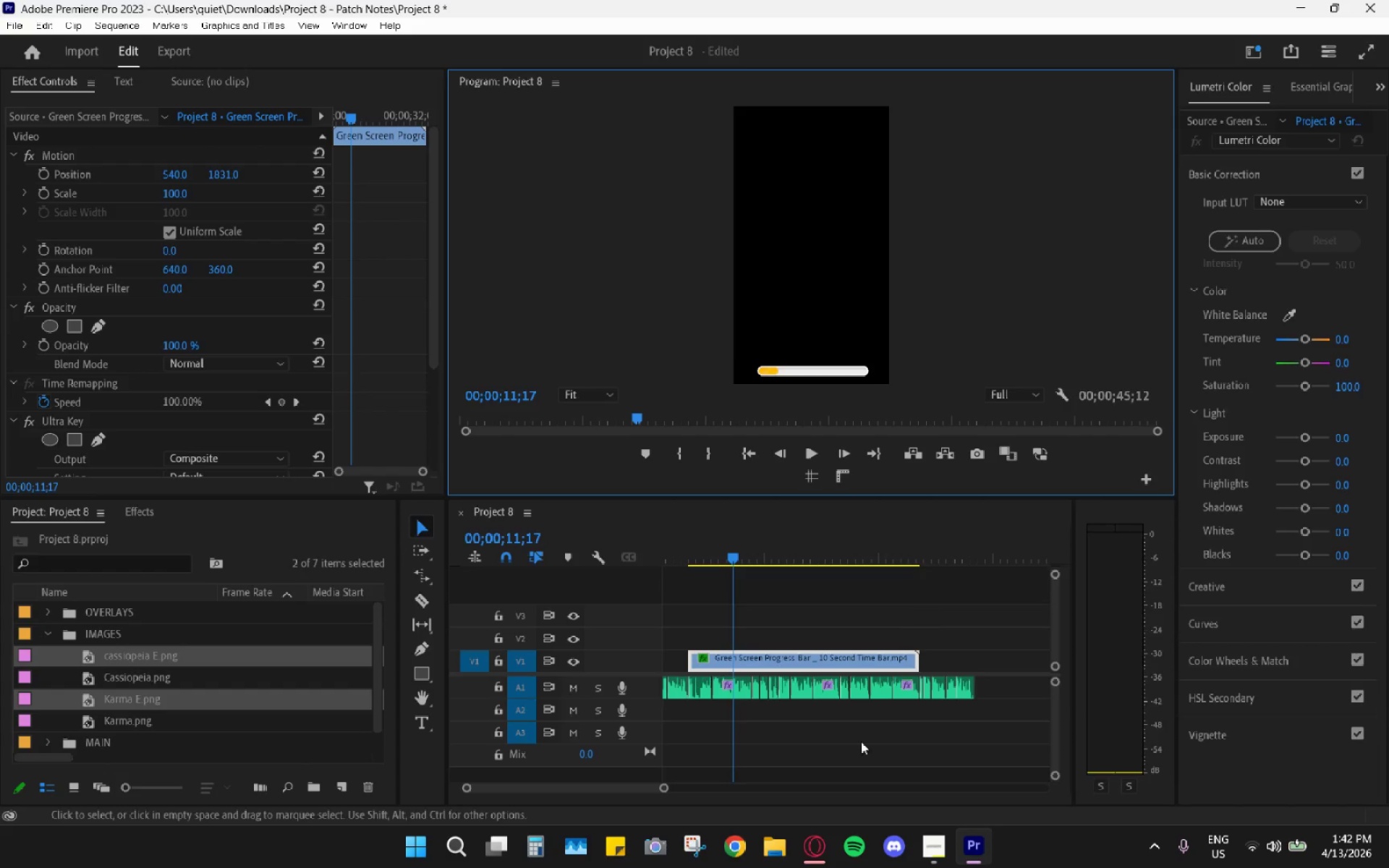 
left_click([517, 359])
 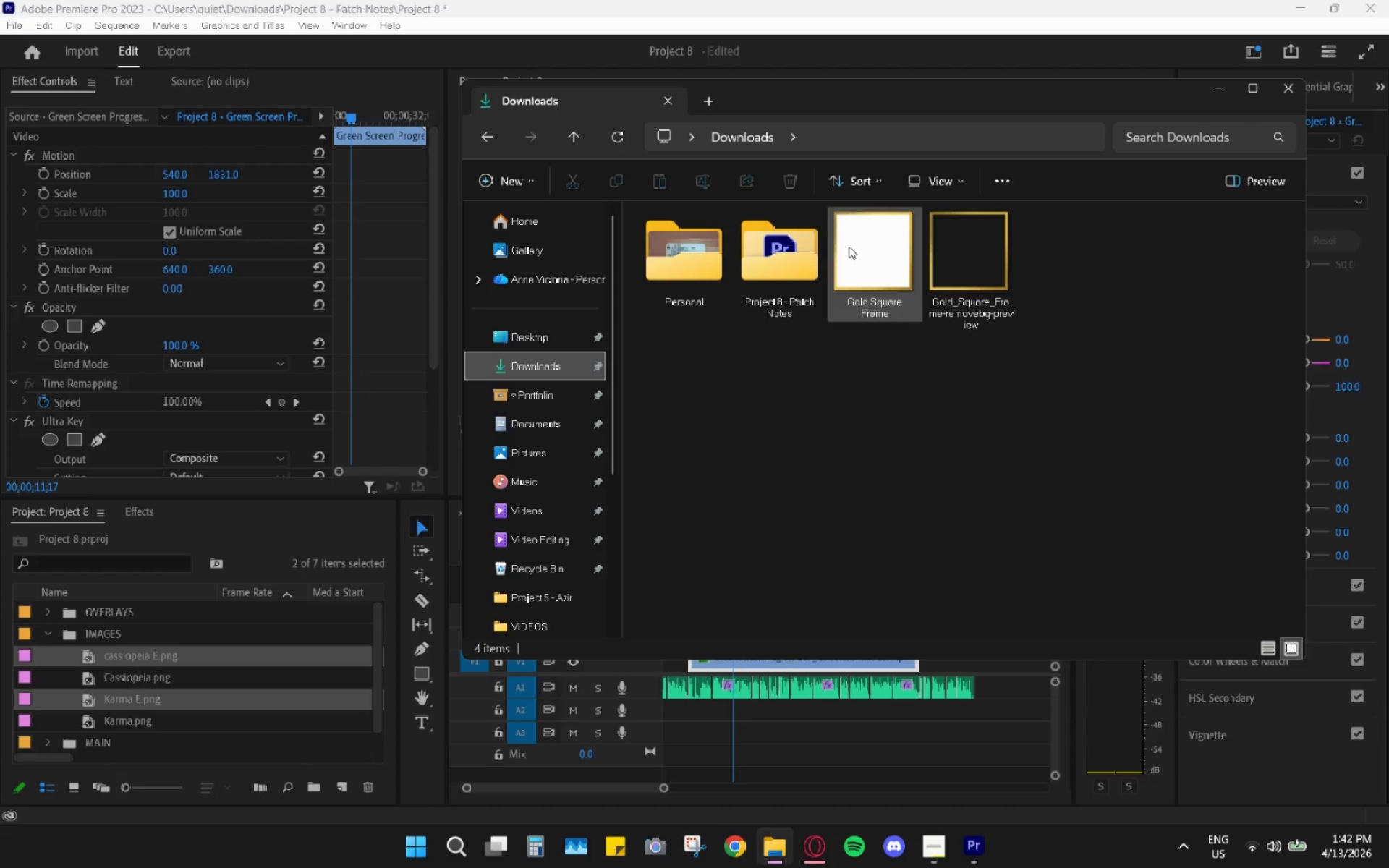 
left_click([870, 240])
 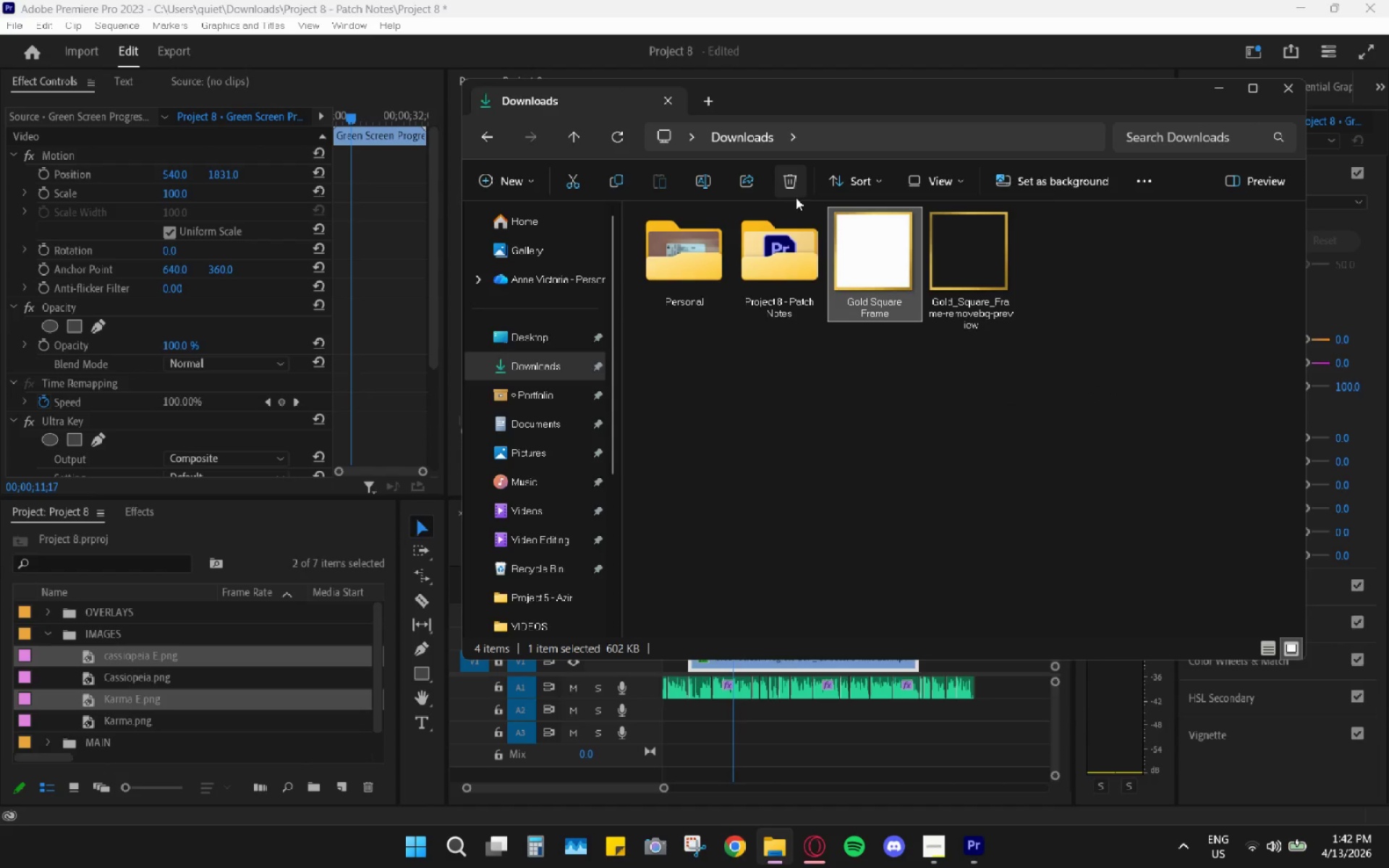 
left_click([793, 187])
 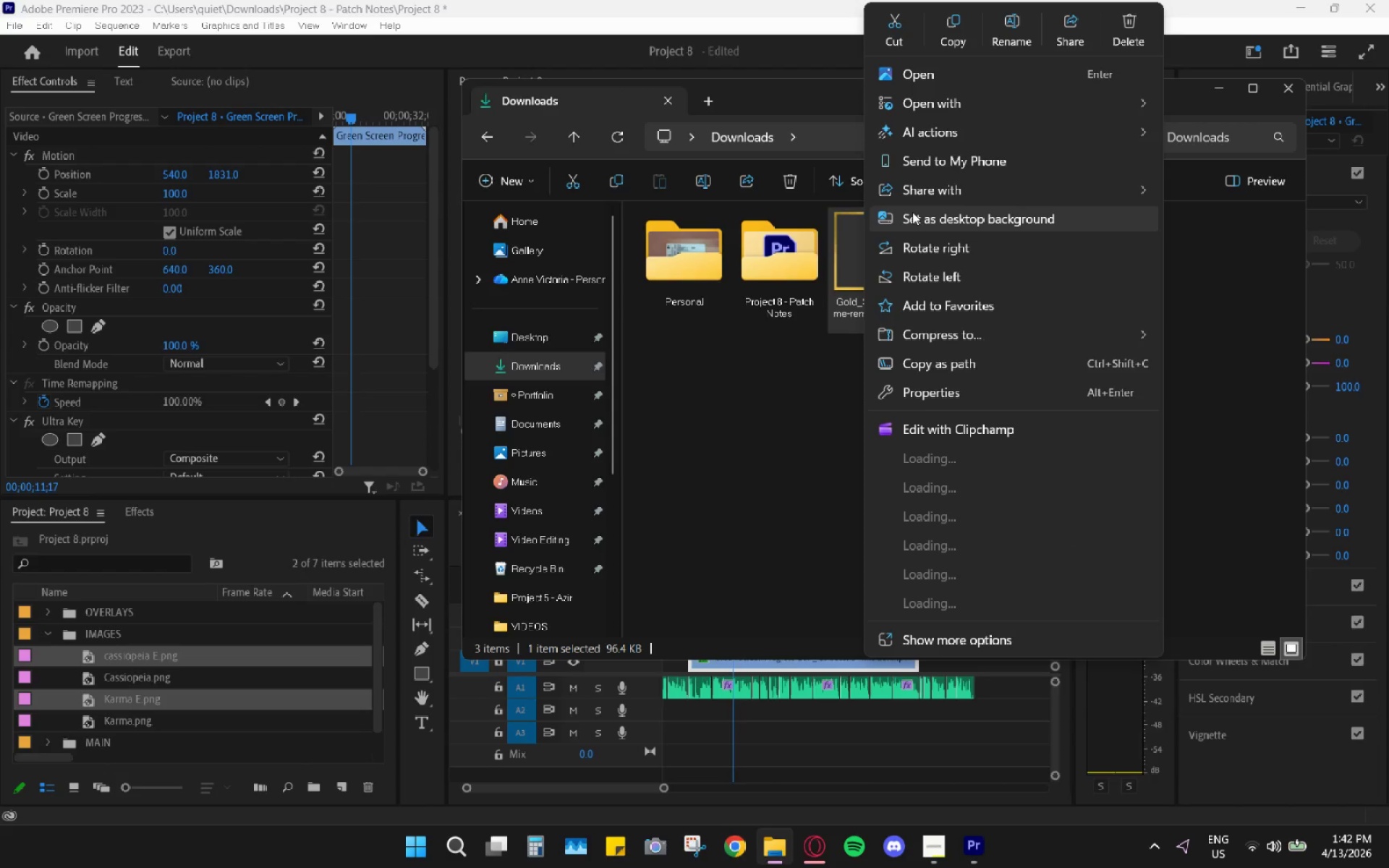 
left_click([996, 48])
 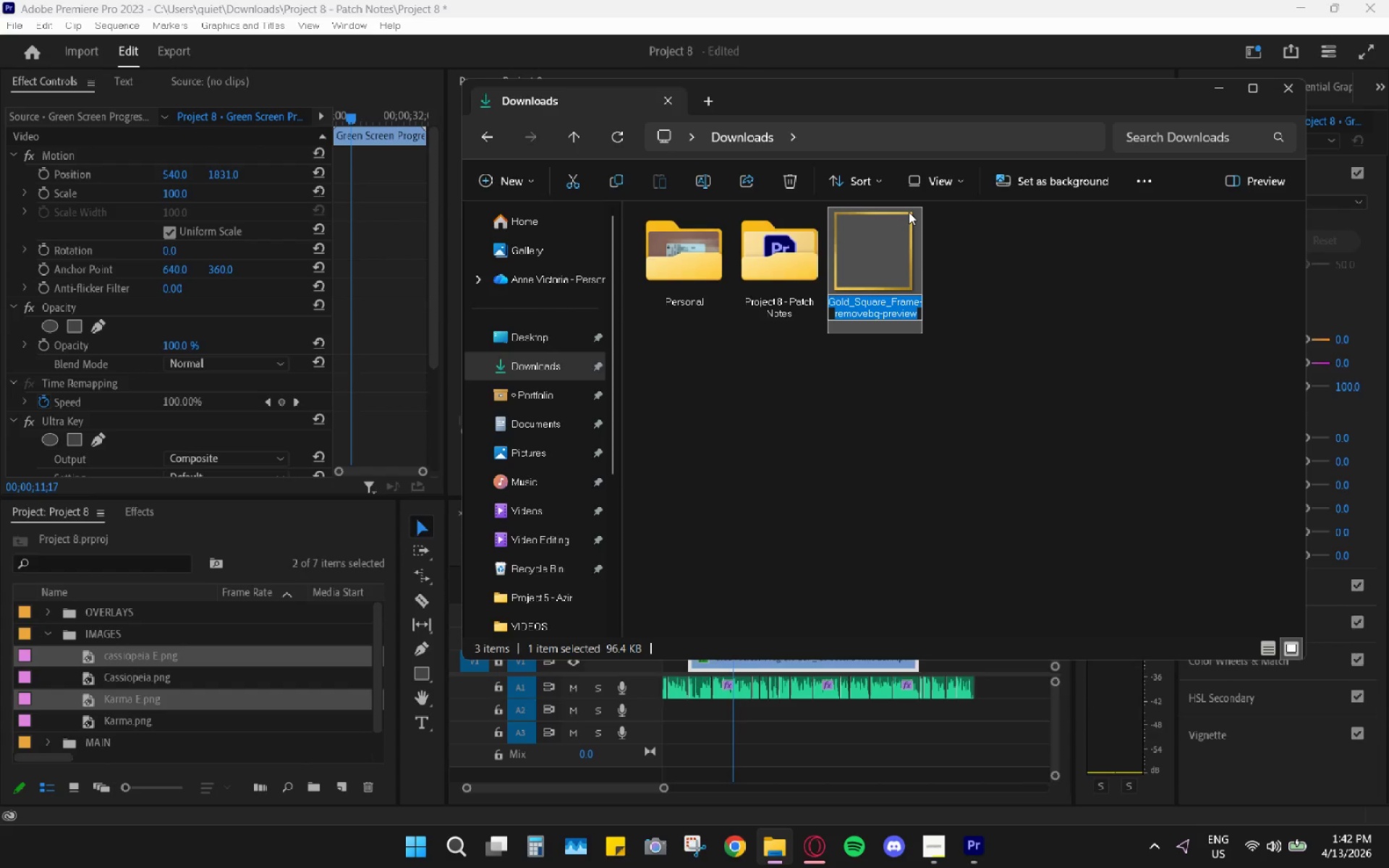 
type(frame)
 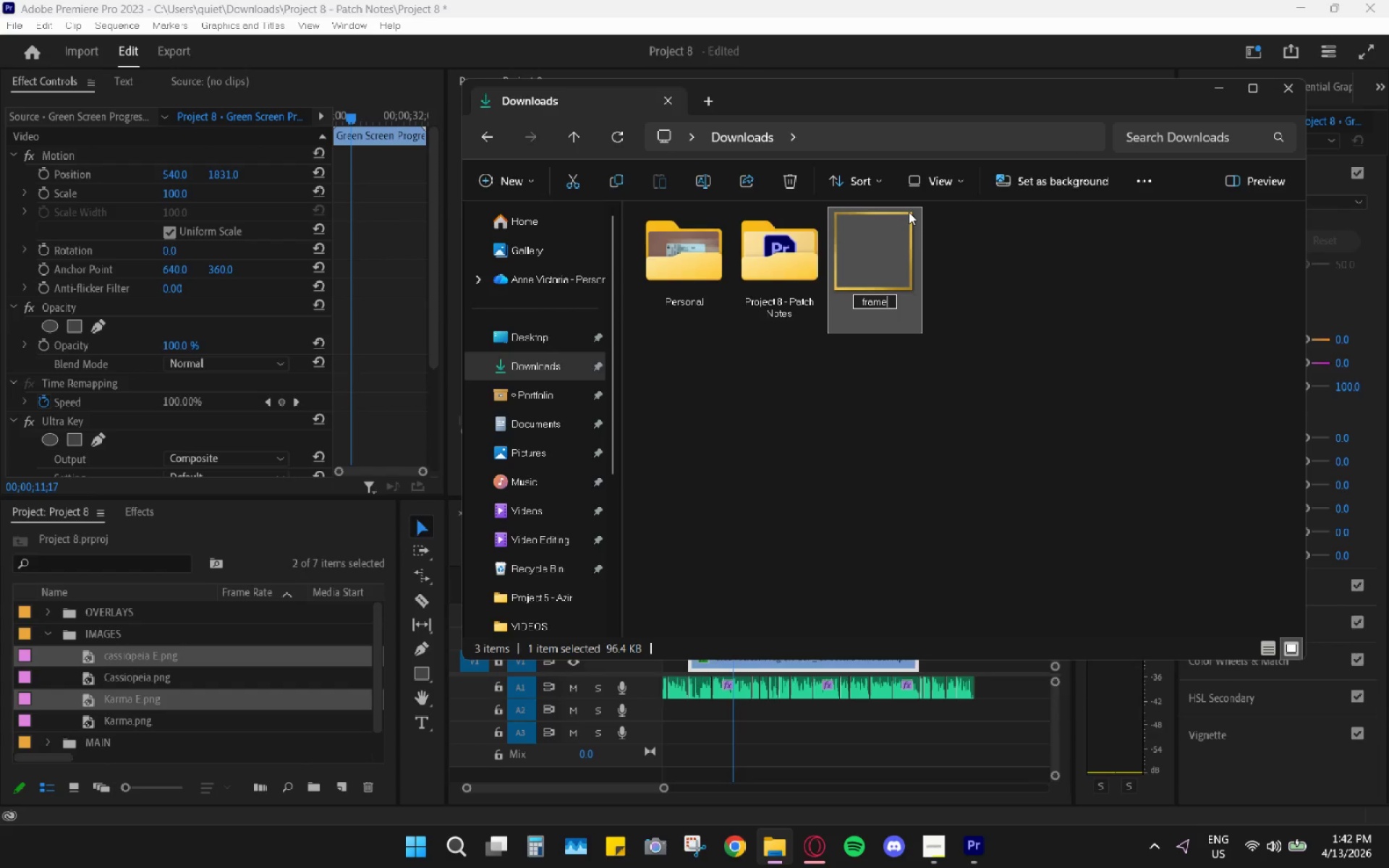 
key(Enter)
 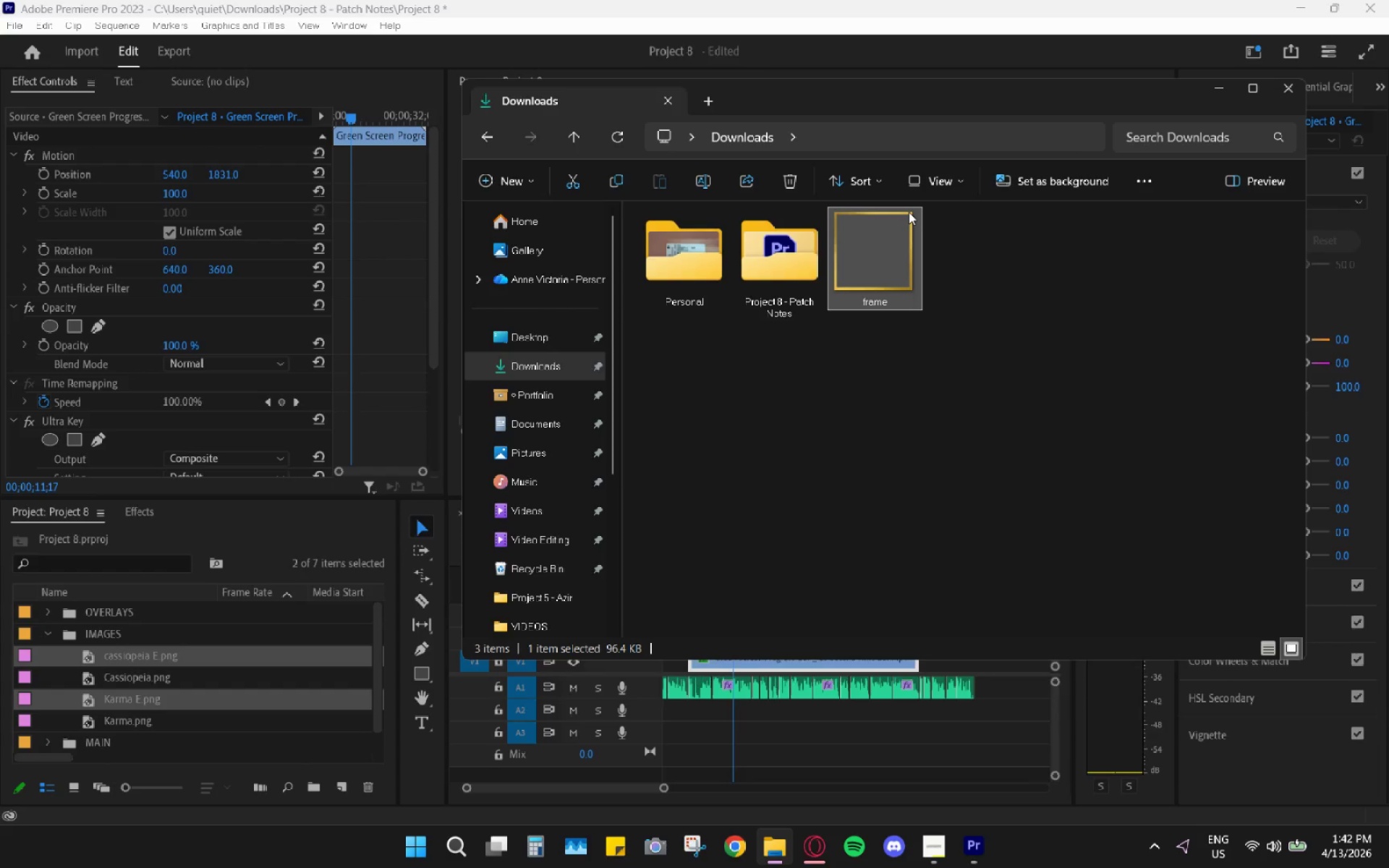 
key(Control+ControlLeft)
 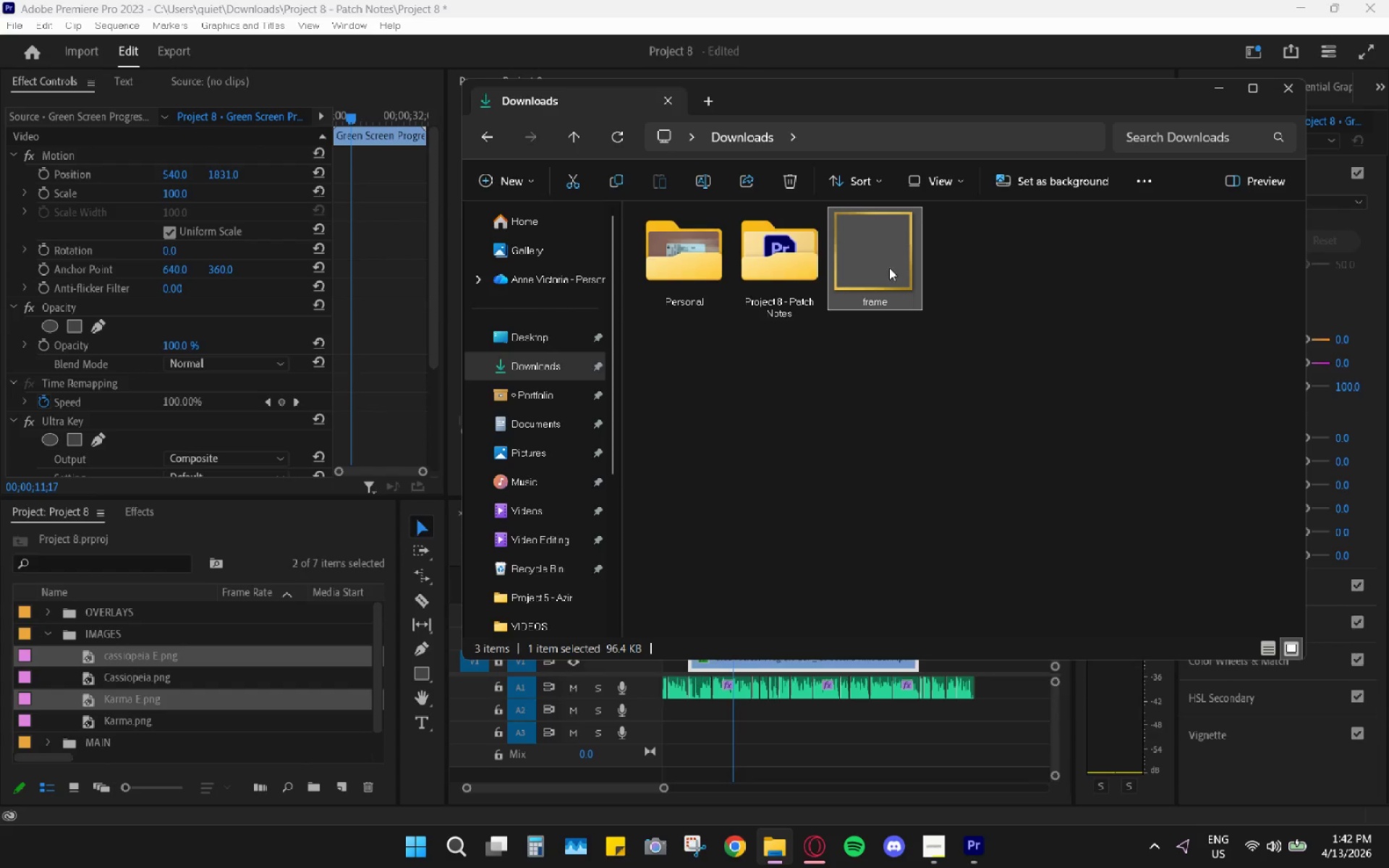 
left_click([888, 268])
 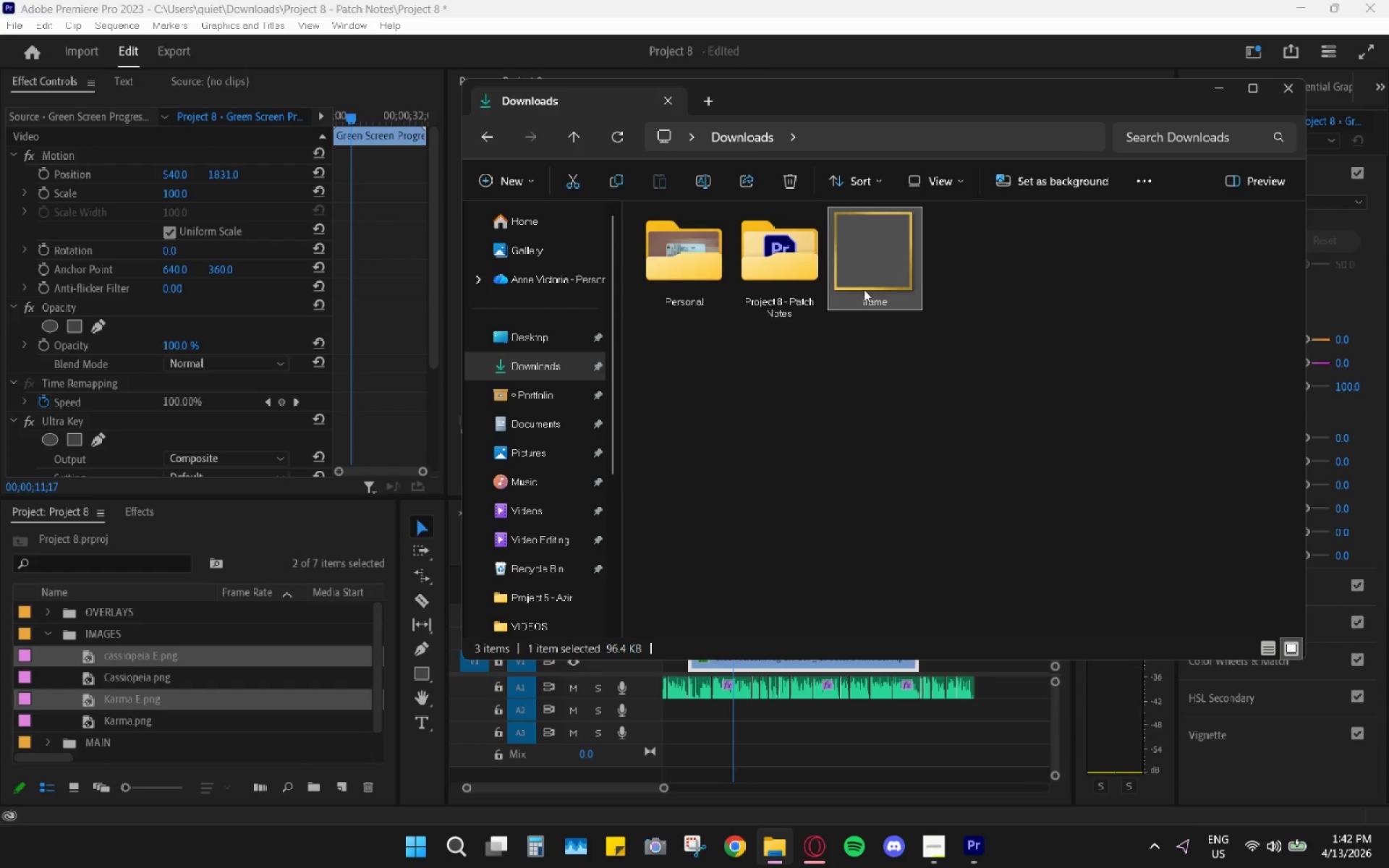 
key(Control+X)
 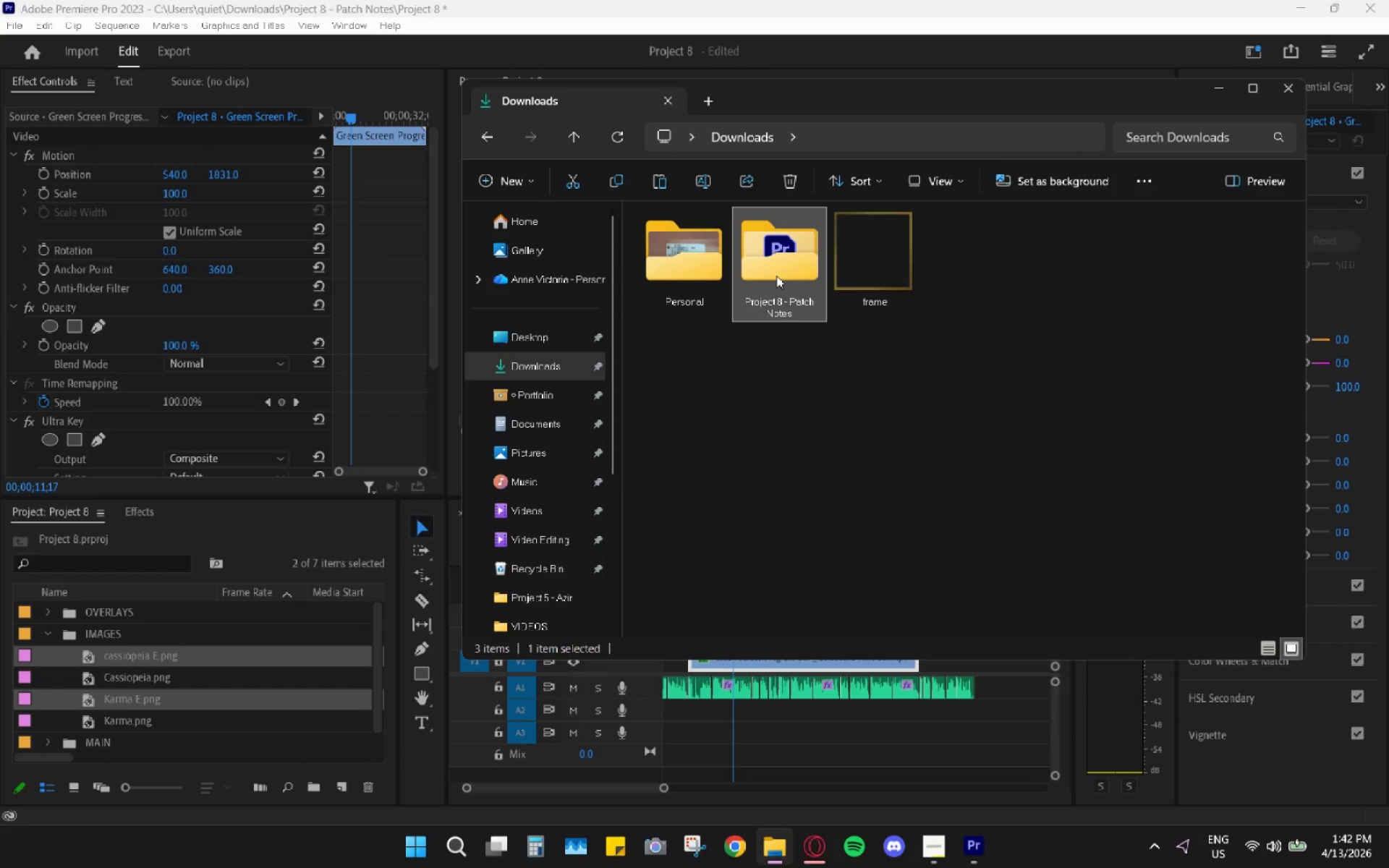 
double_click([776, 276])
 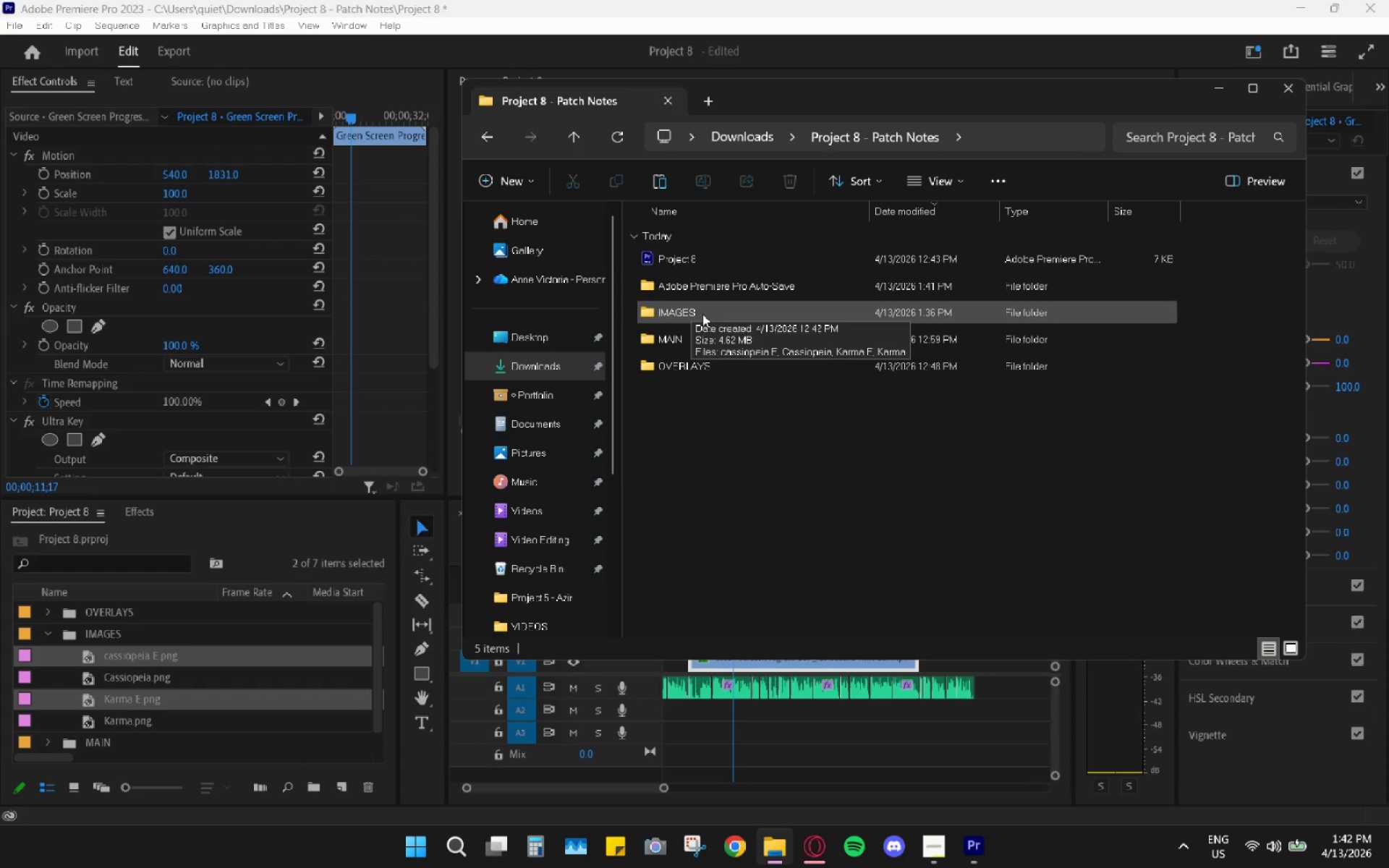 
wait(5.61)
 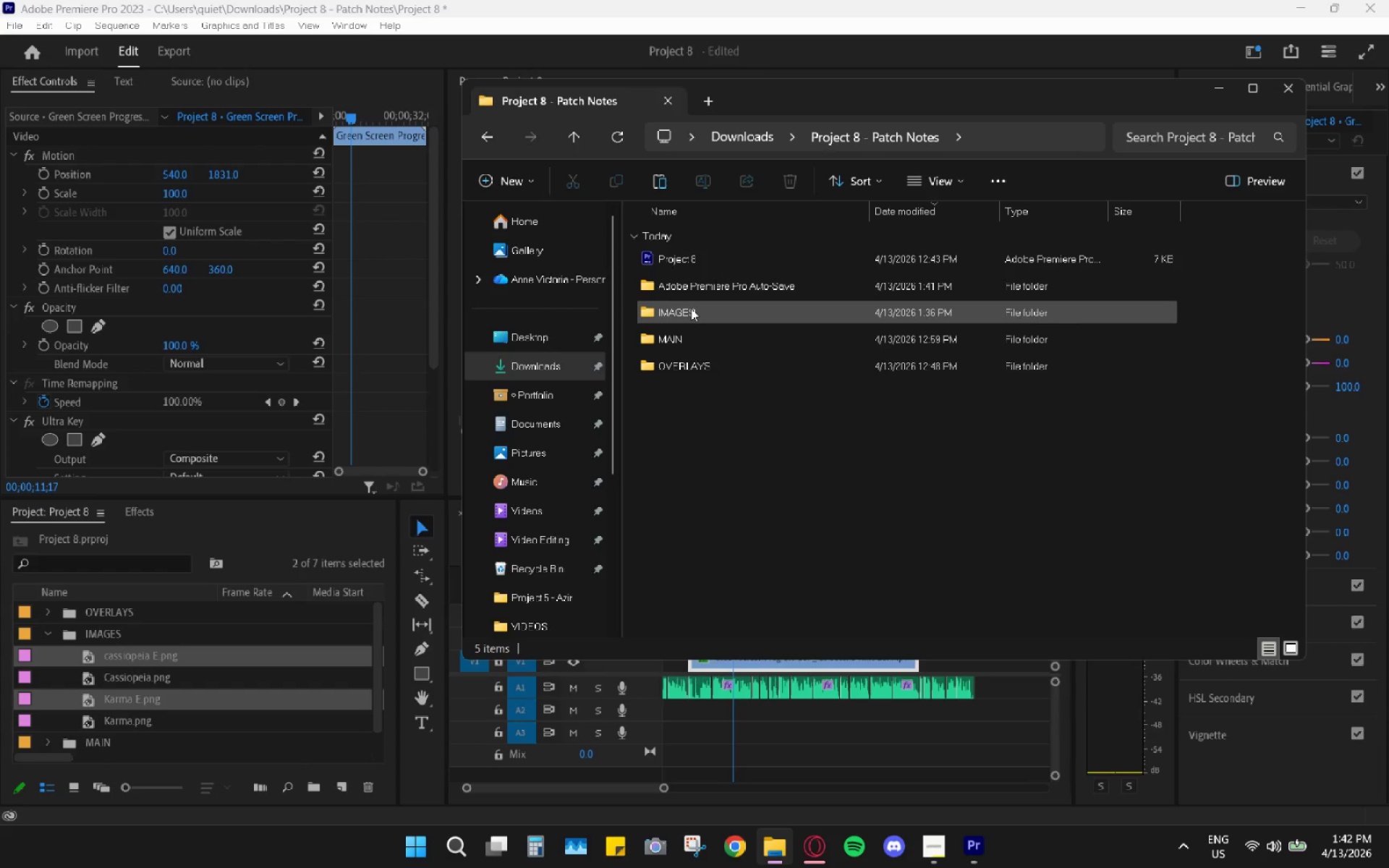 
left_click([702, 314])
 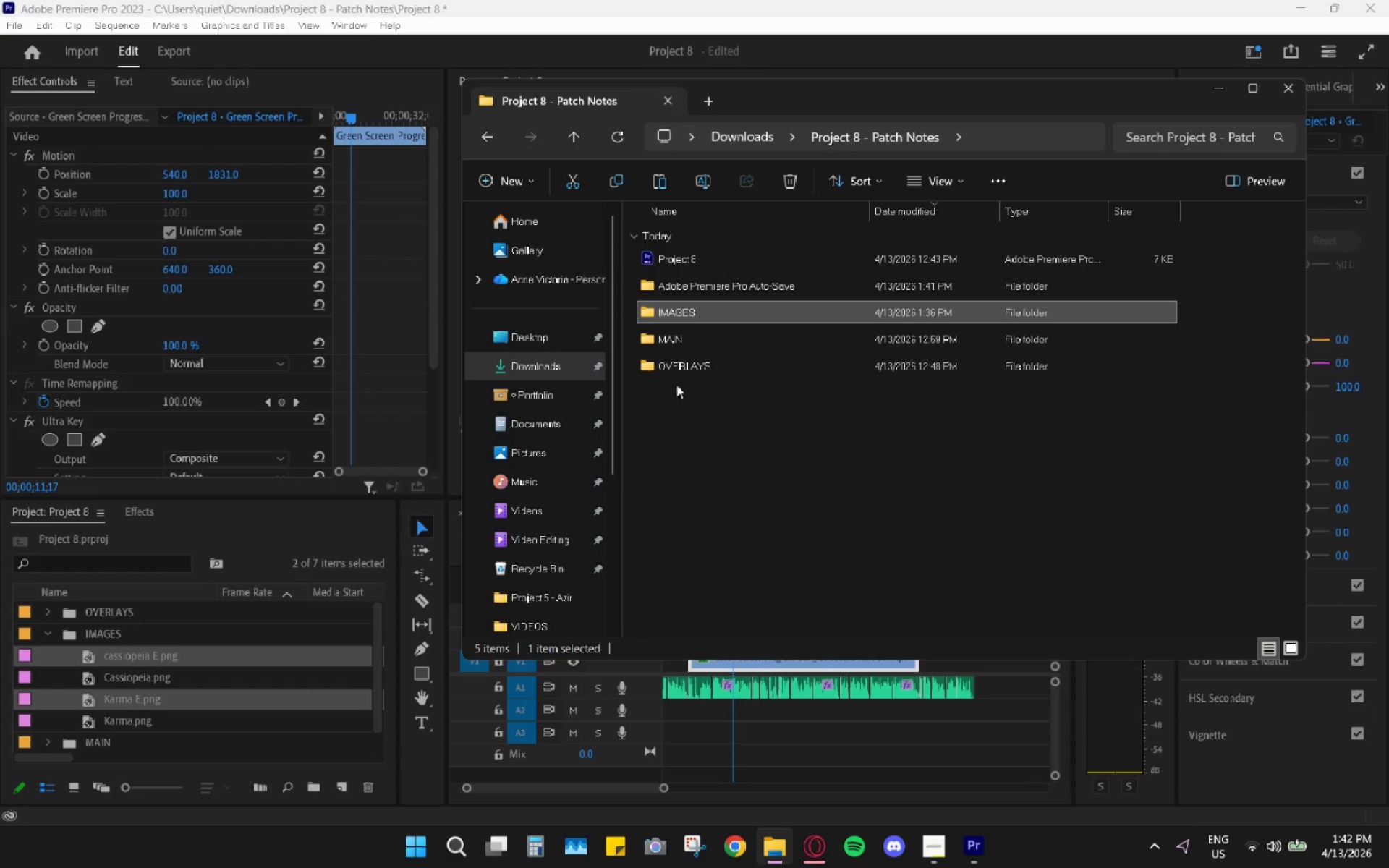 
wait(5.83)
 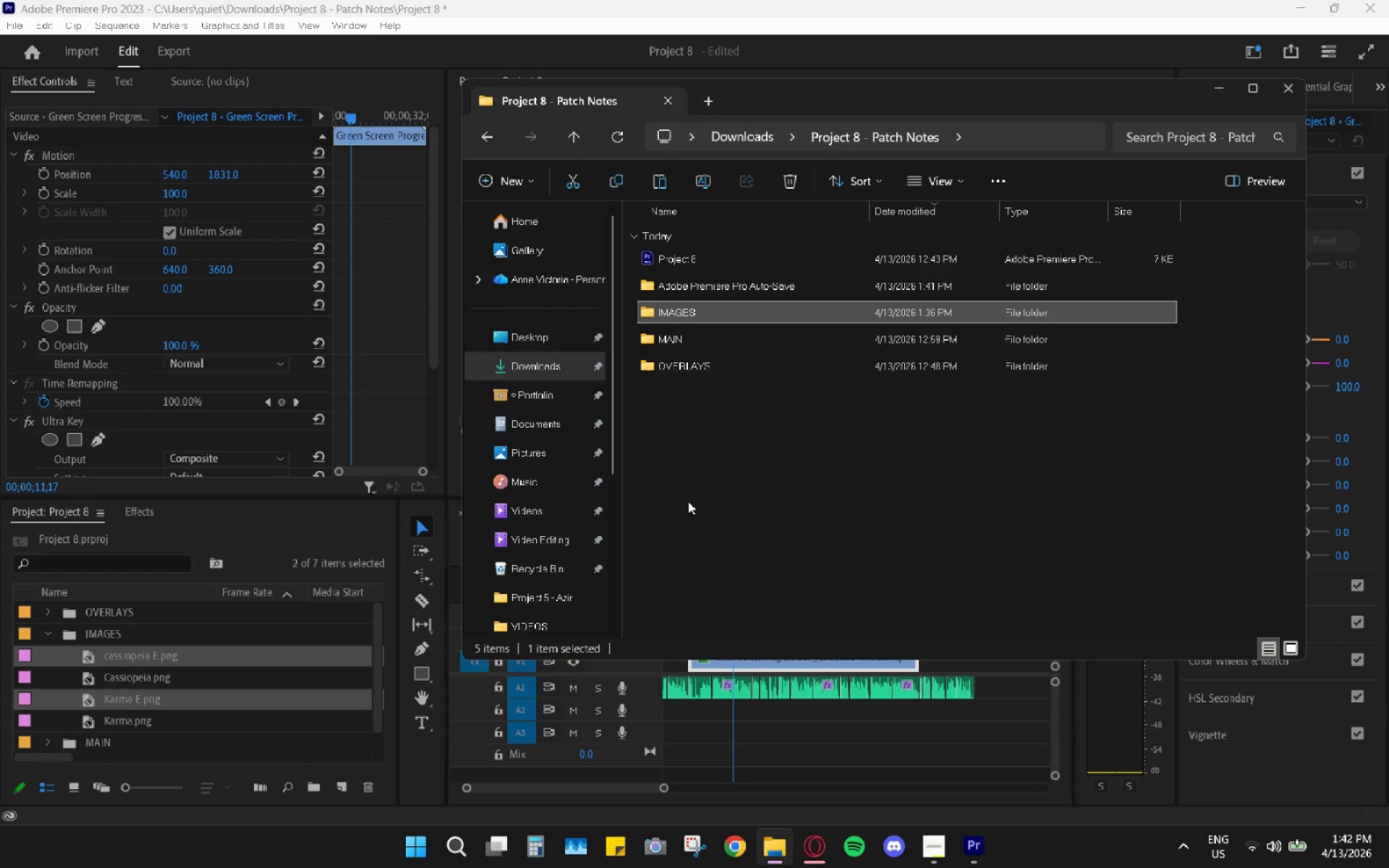 
double_click([702, 312])
 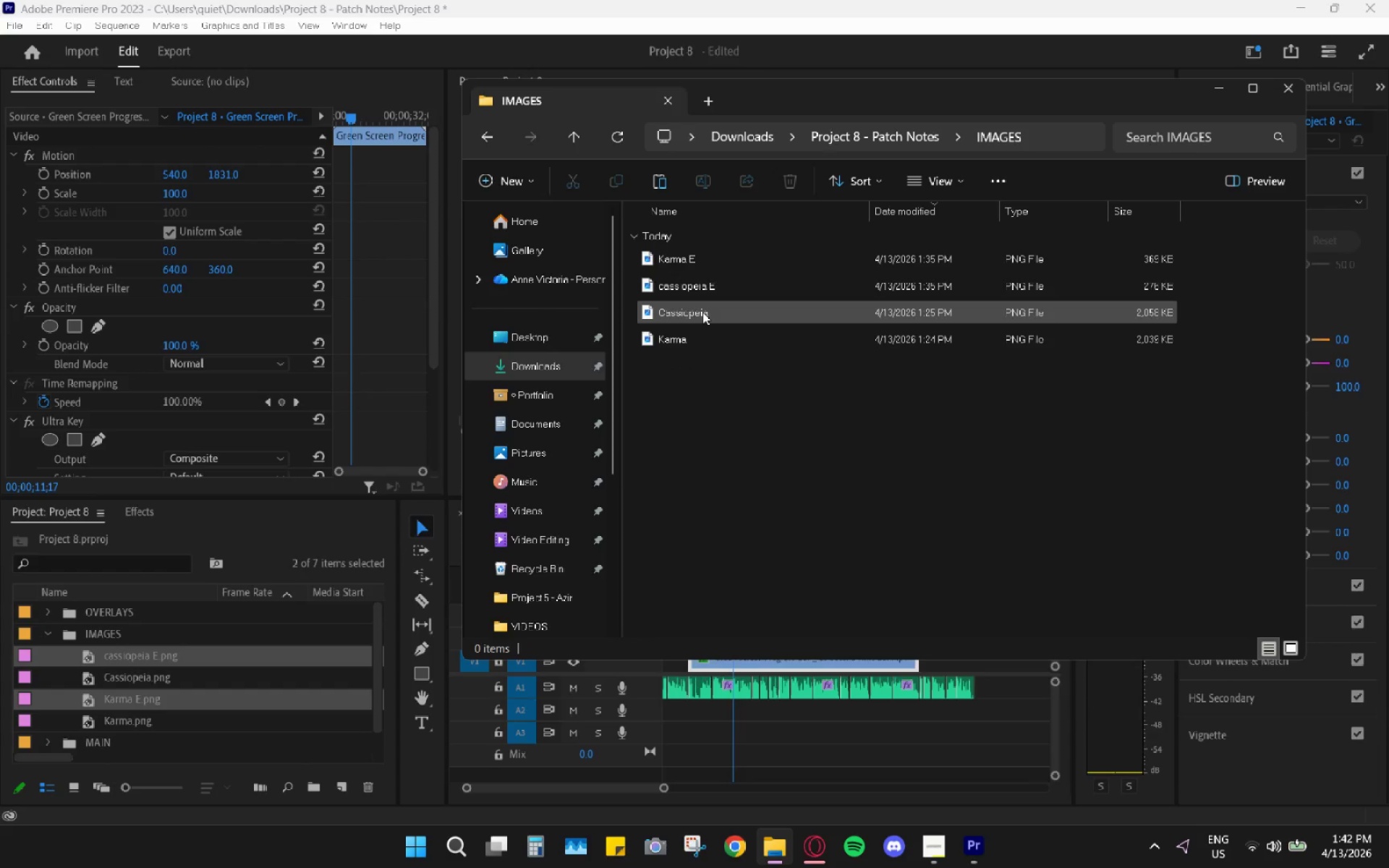 
key(Control+ControlLeft)
 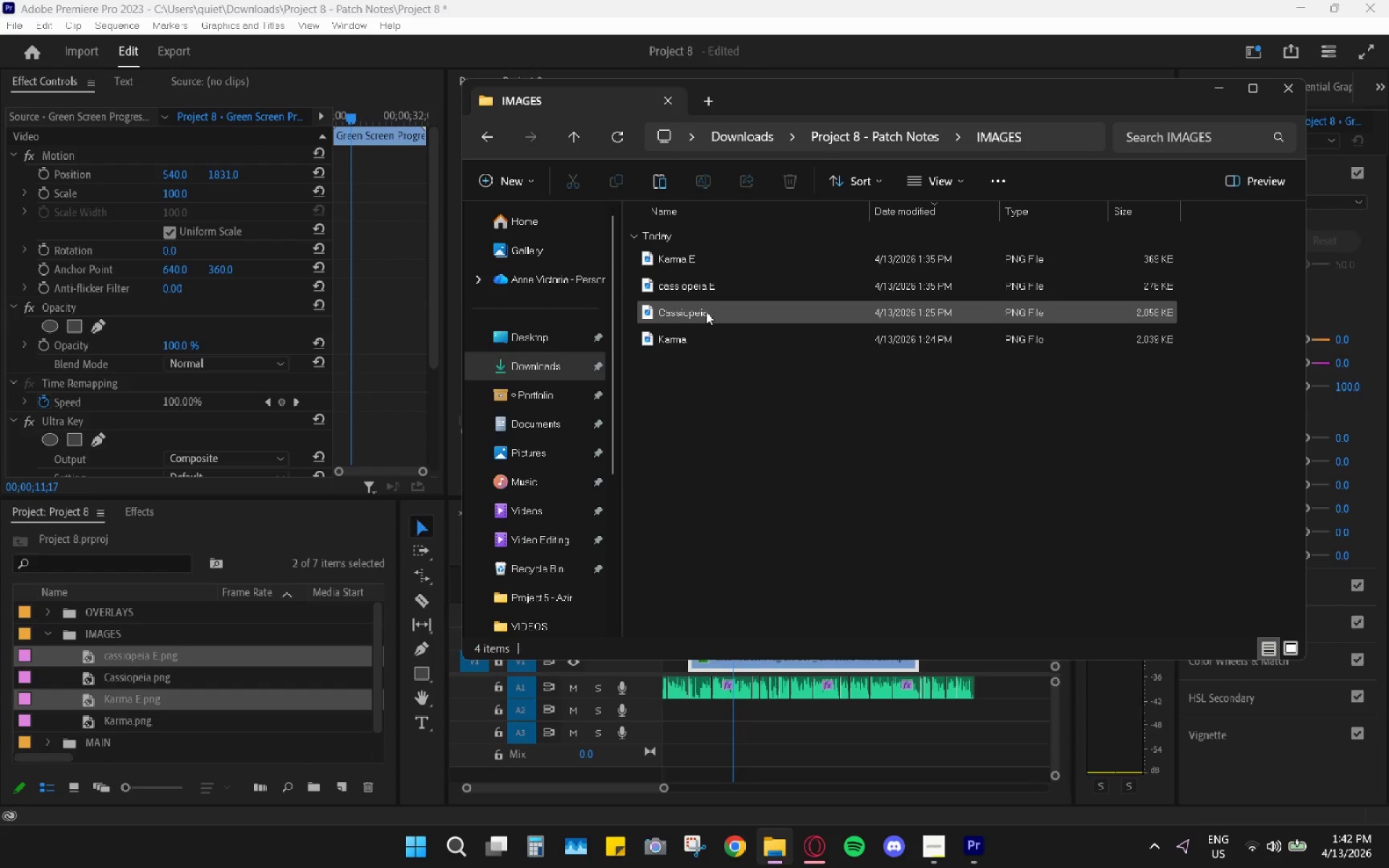 
key(Control+V)
 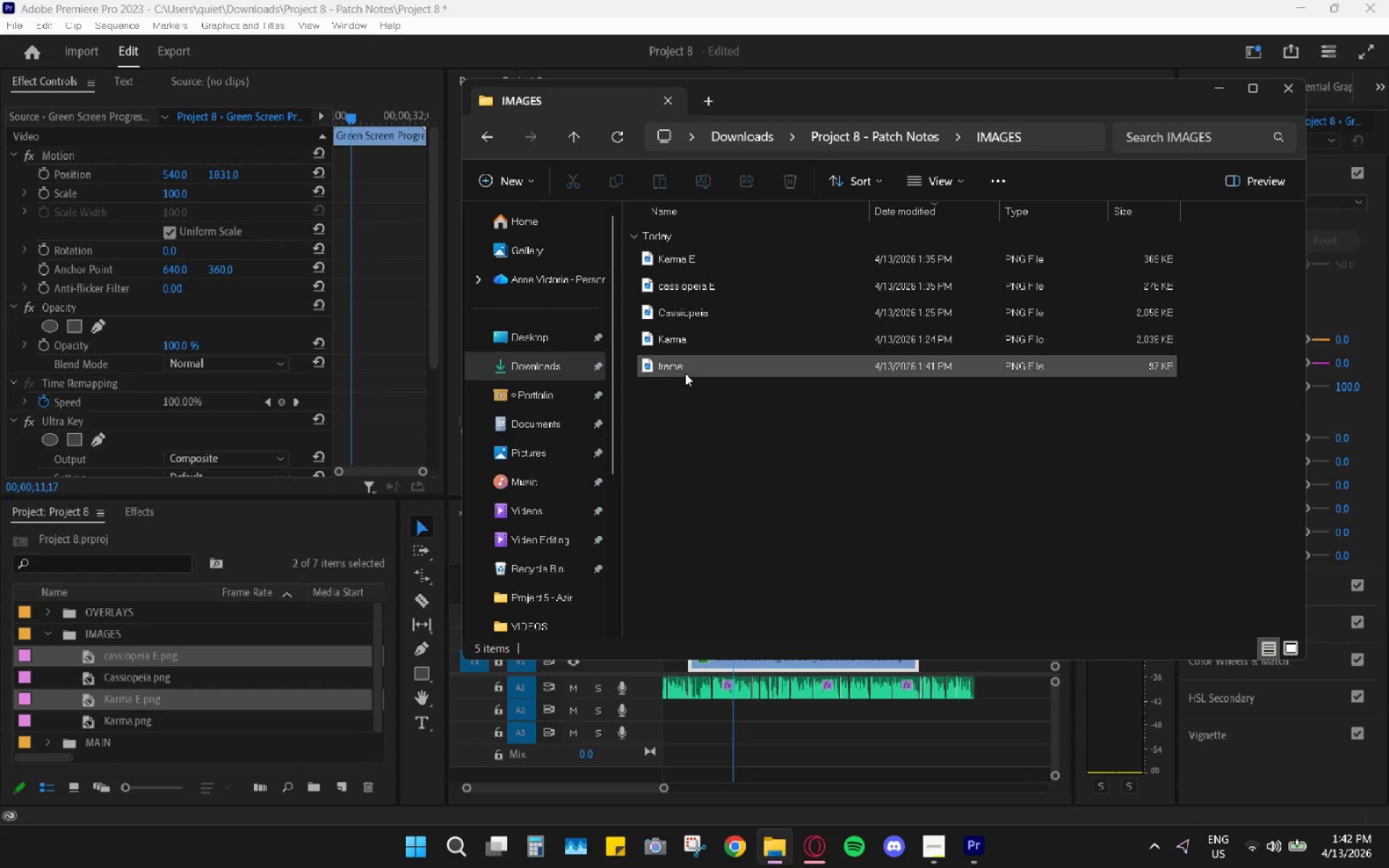 
left_click_drag(start_coordinate=[684, 368], to_coordinate=[651, 466])
 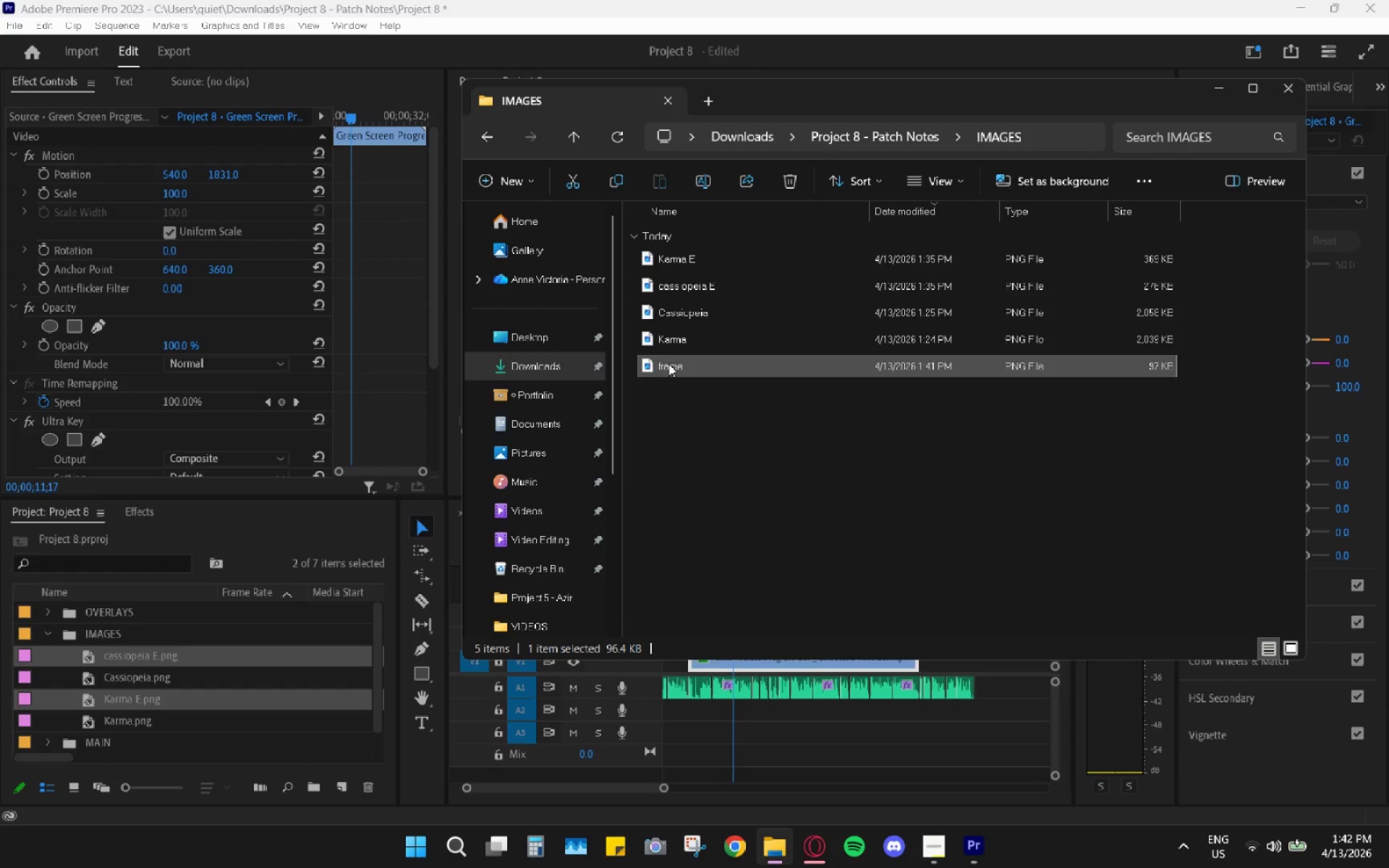 
left_click_drag(start_coordinate=[670, 364], to_coordinate=[115, 633])
 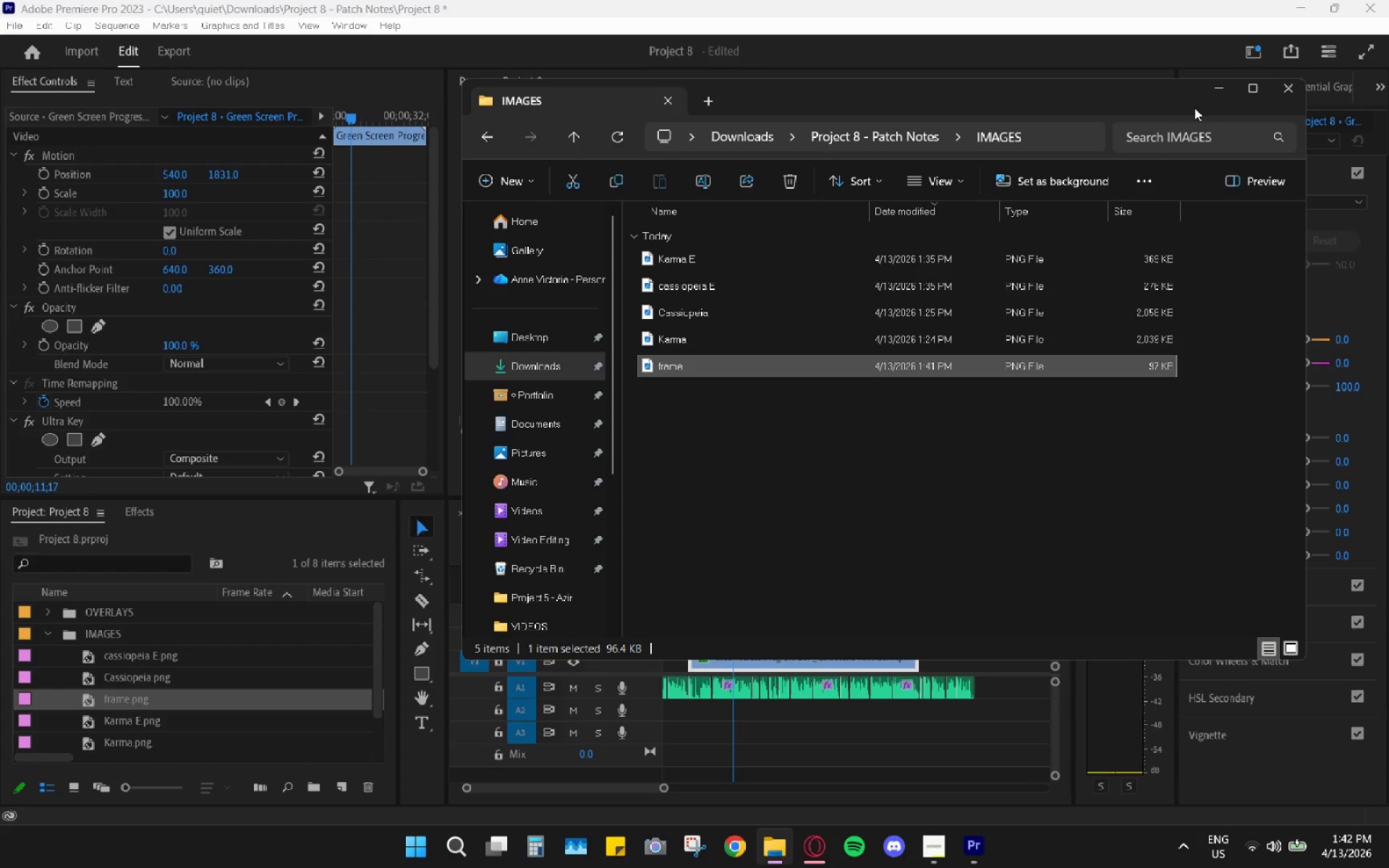 
left_click([1215, 93])
 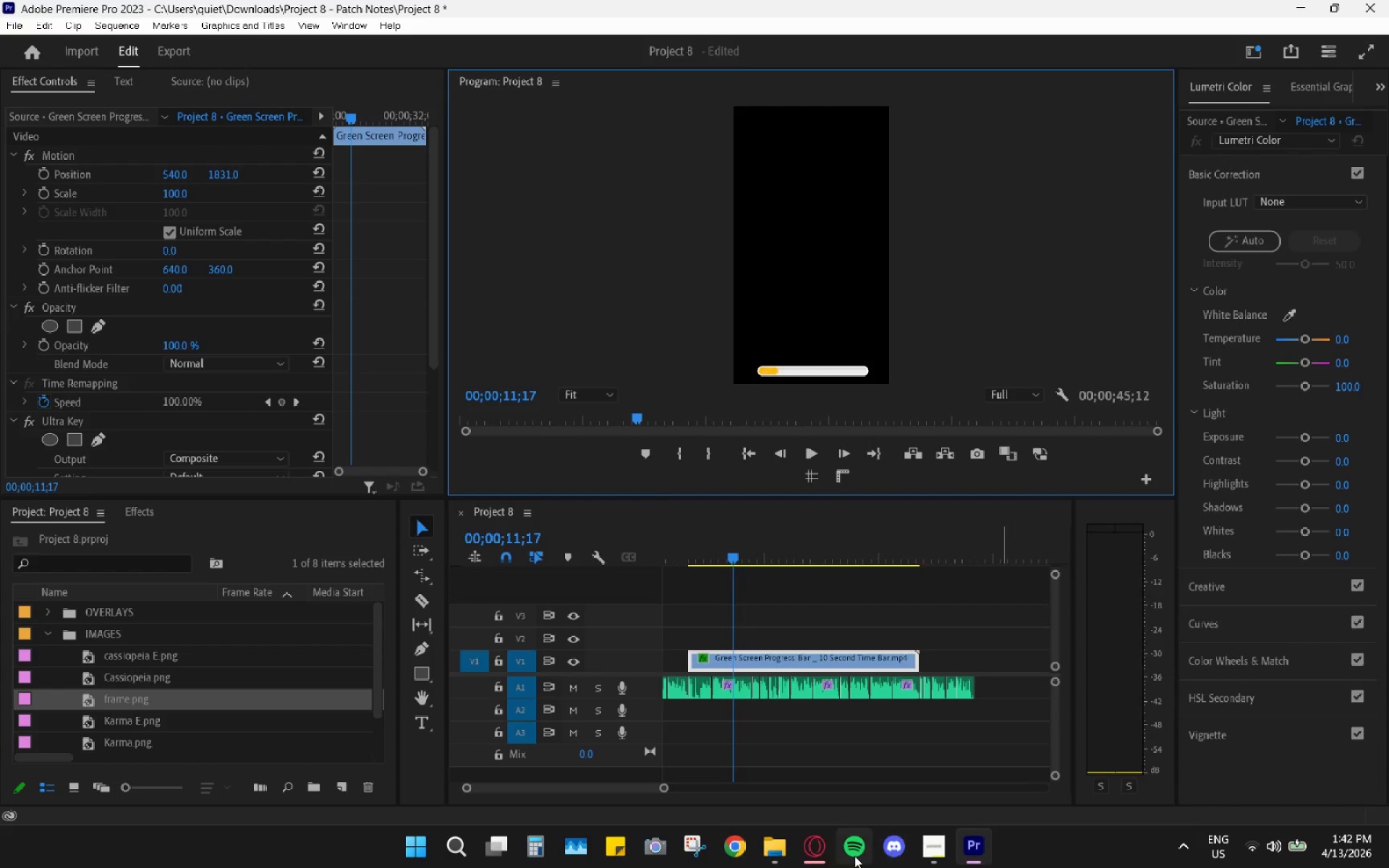 
left_click([797, 854])
 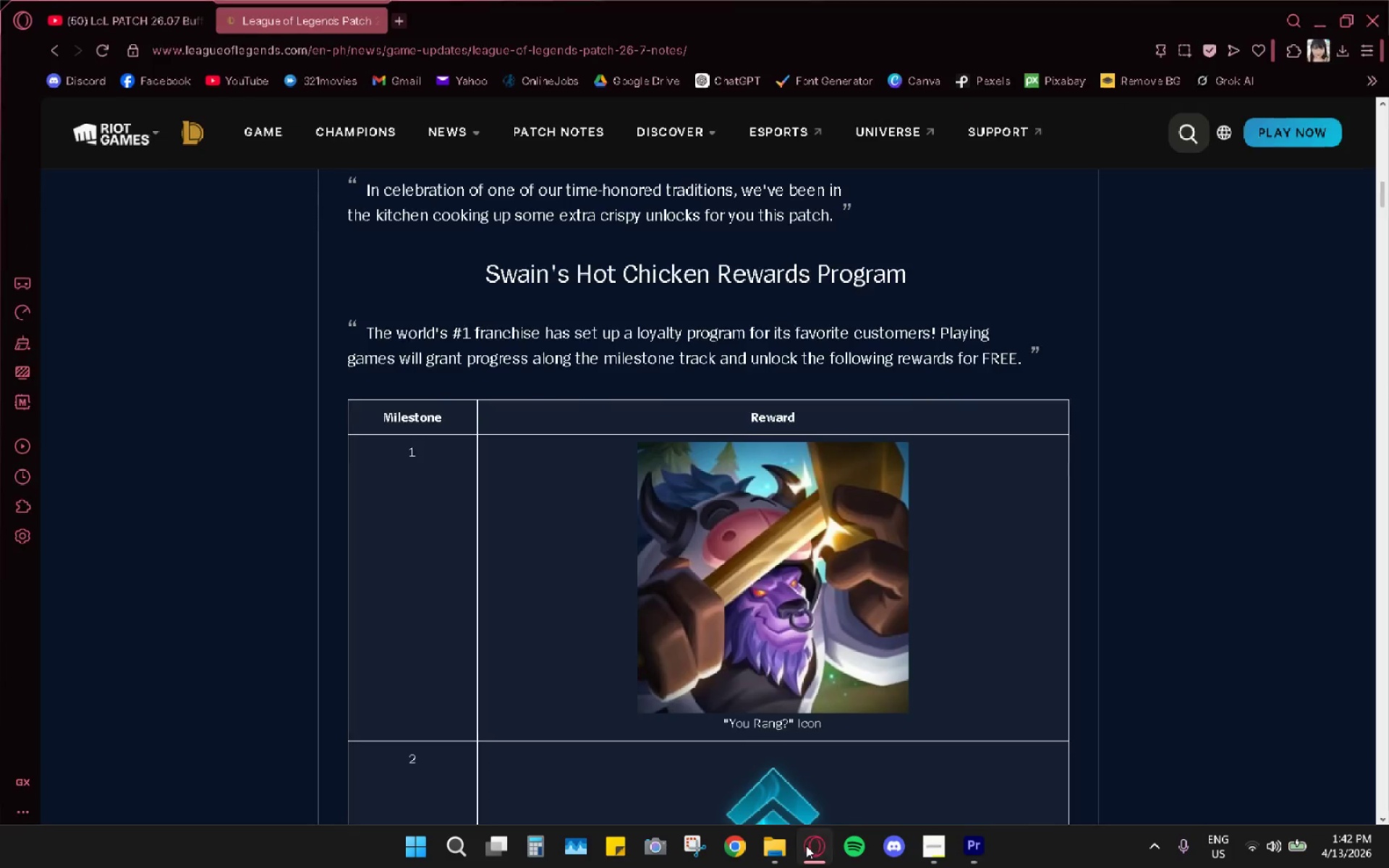 
double_click([807, 846])
 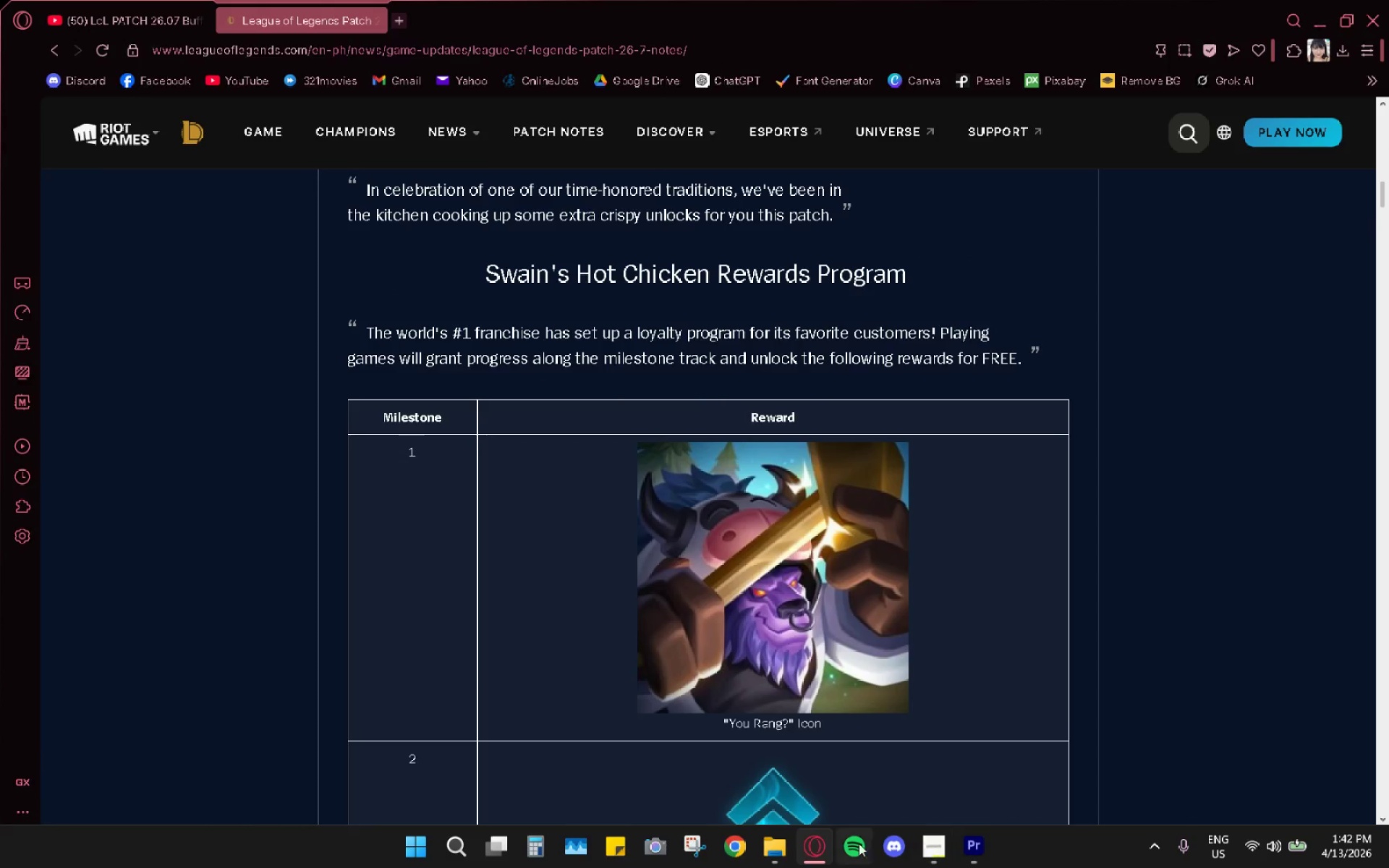 
left_click([763, 850])
 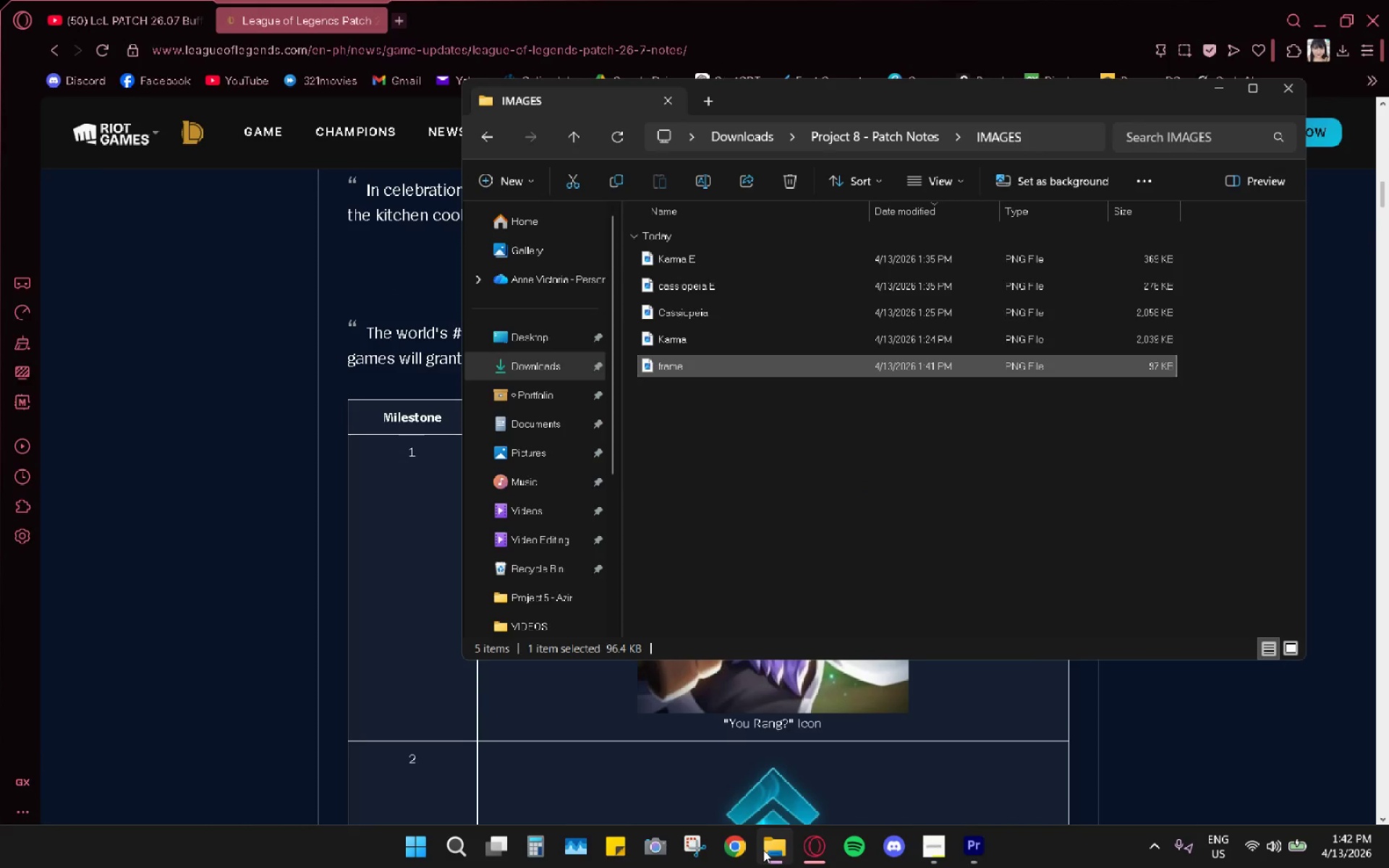 
left_click([763, 850])
 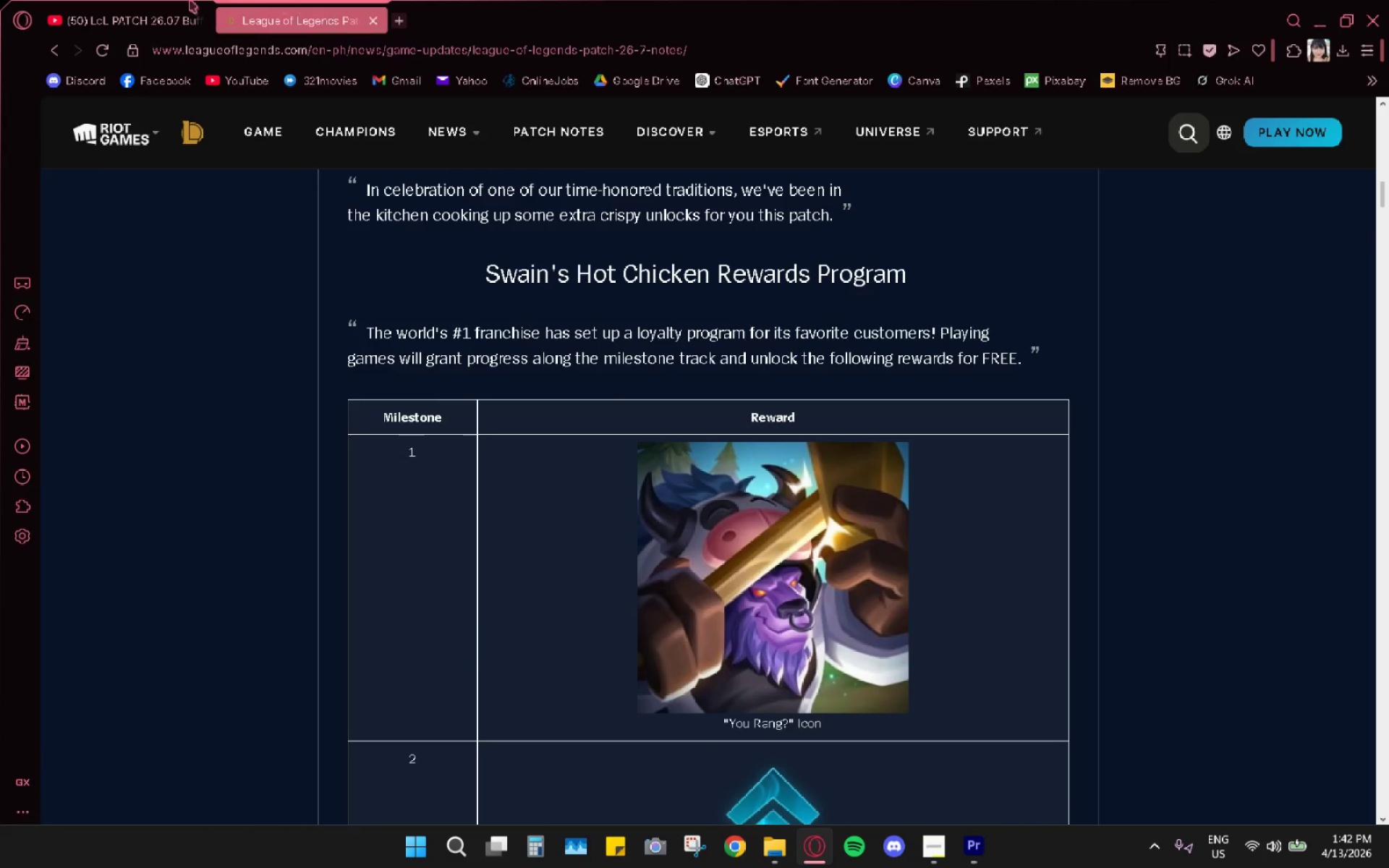 
left_click([128, 0])
 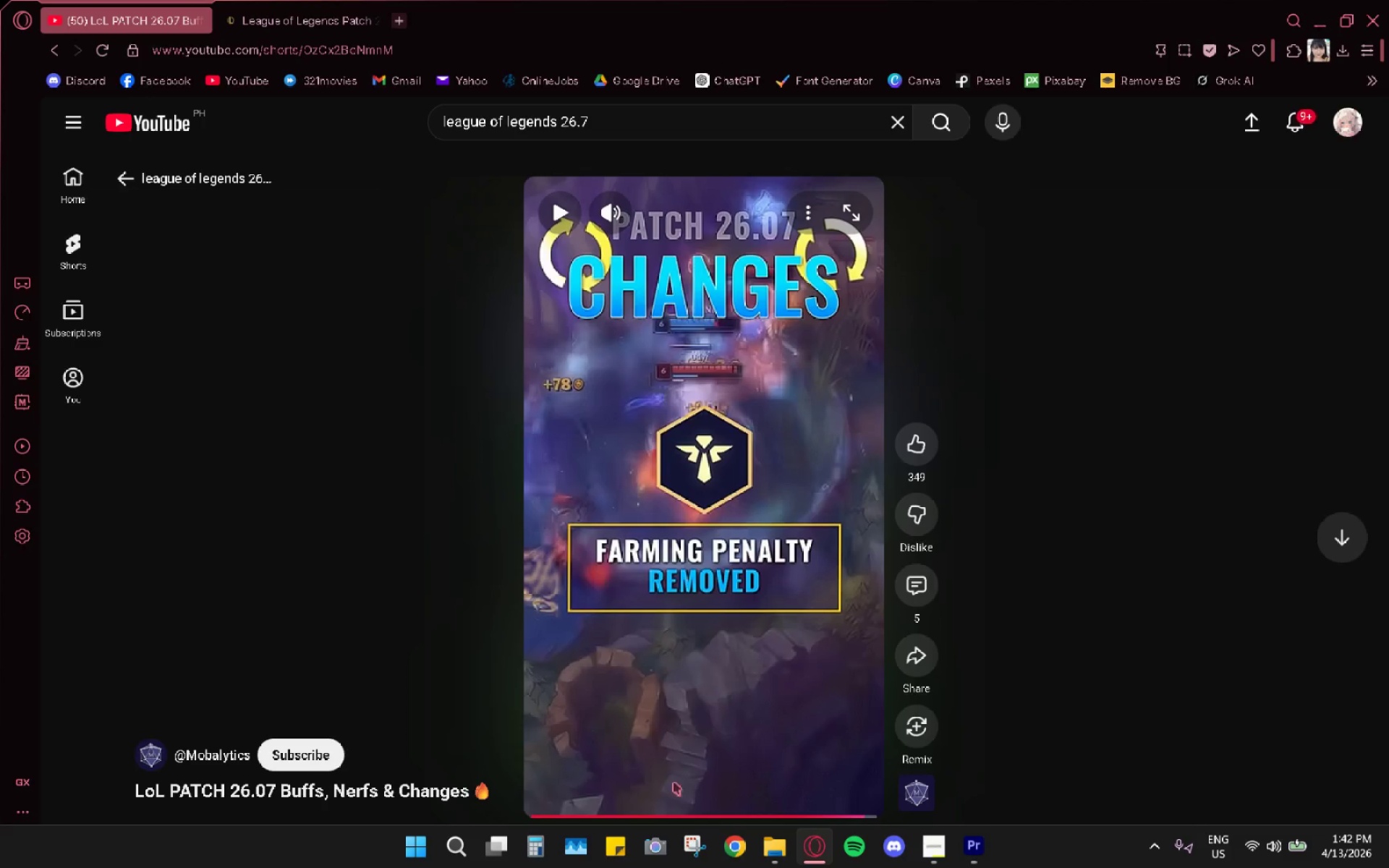 
left_click([647, 781])
 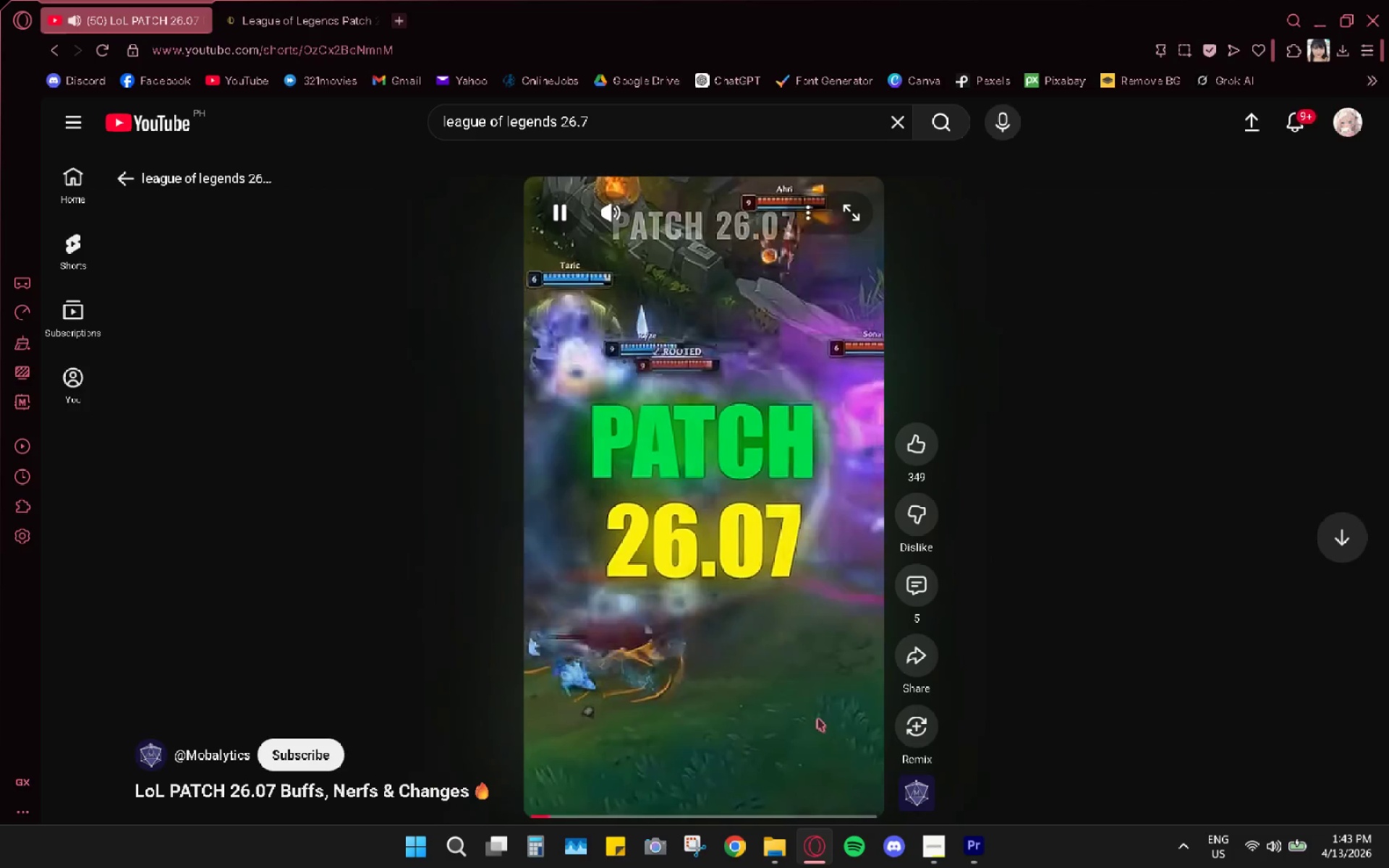 
wait(6.76)
 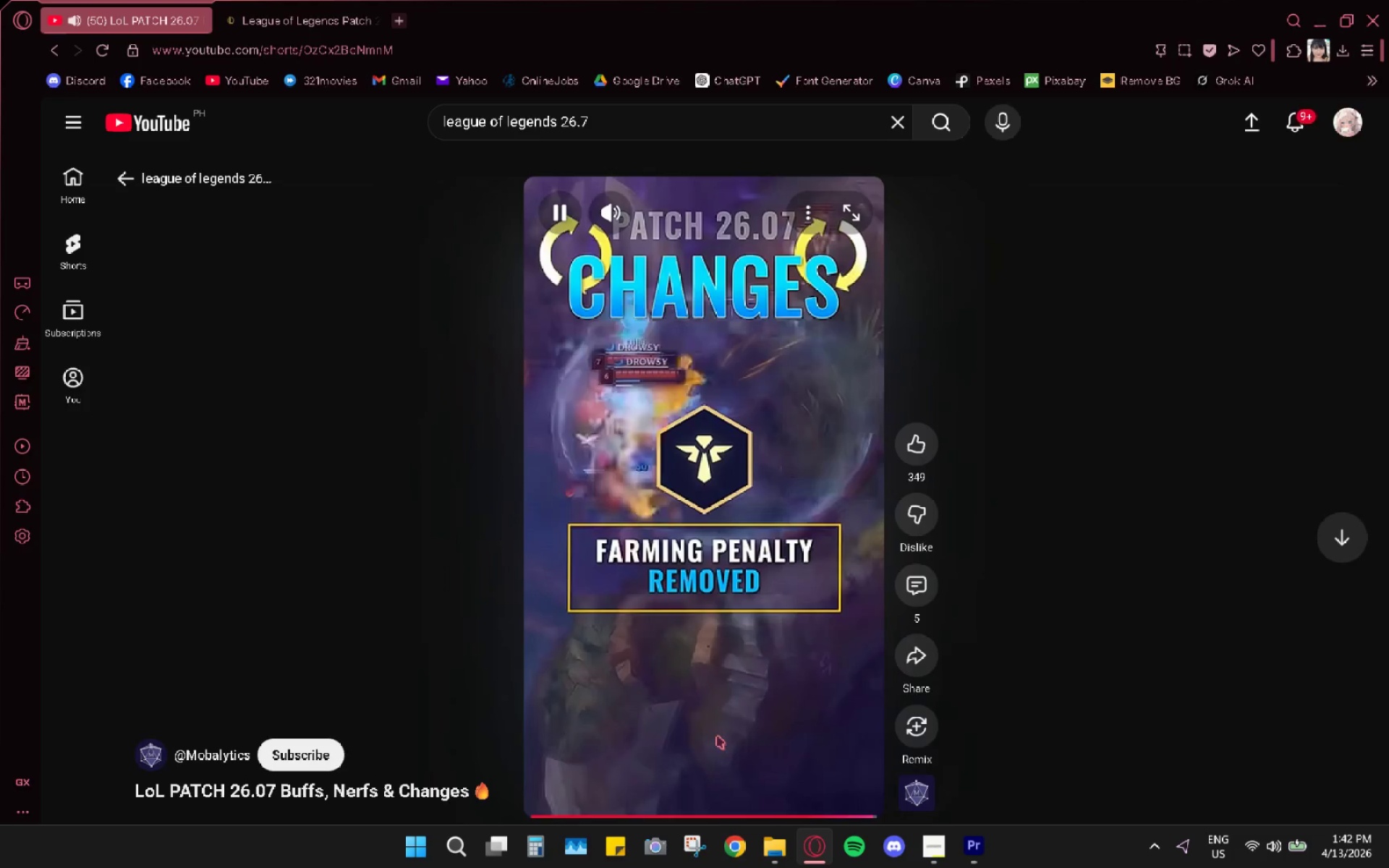 
key(Space)
 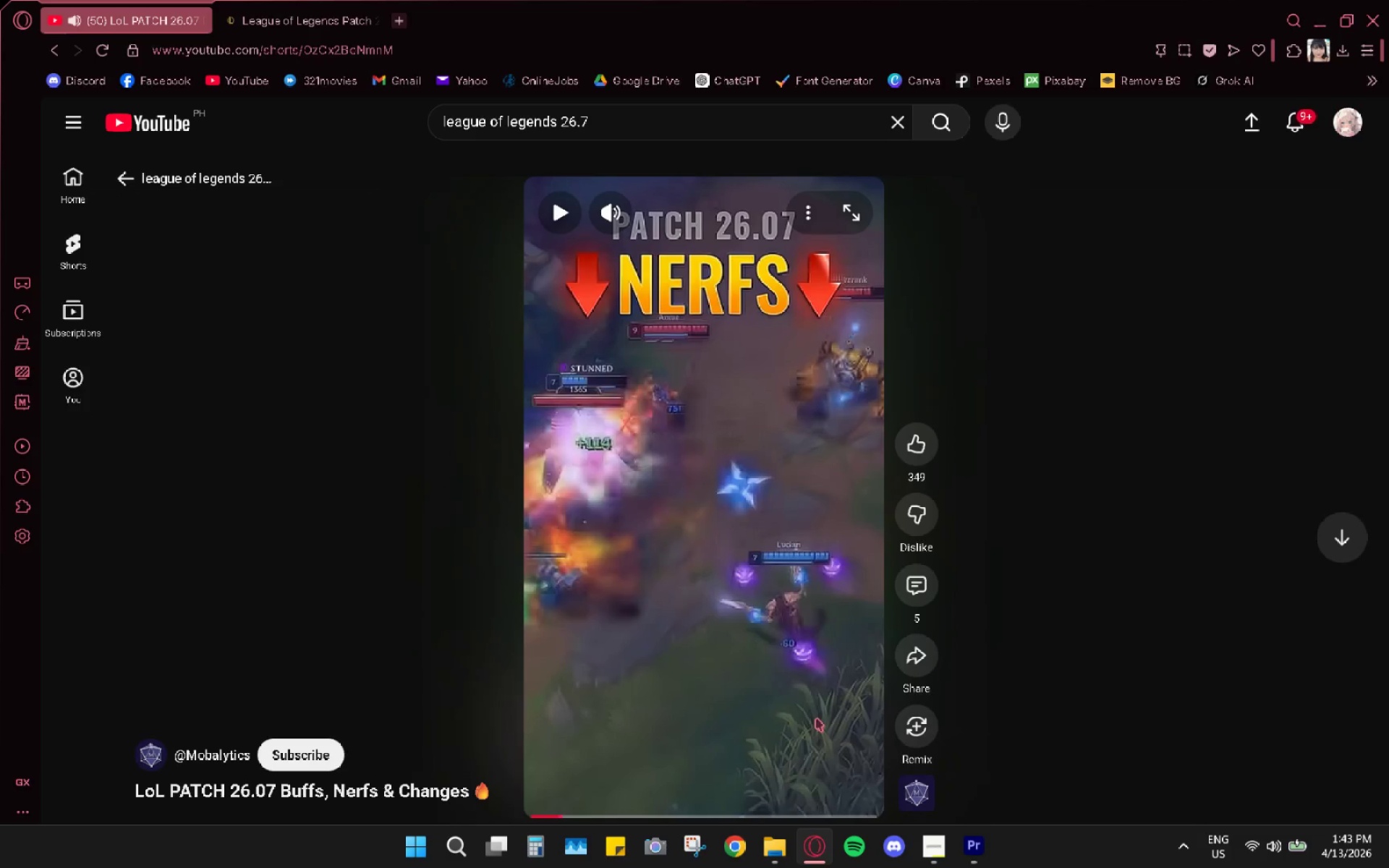 
key(Space)
 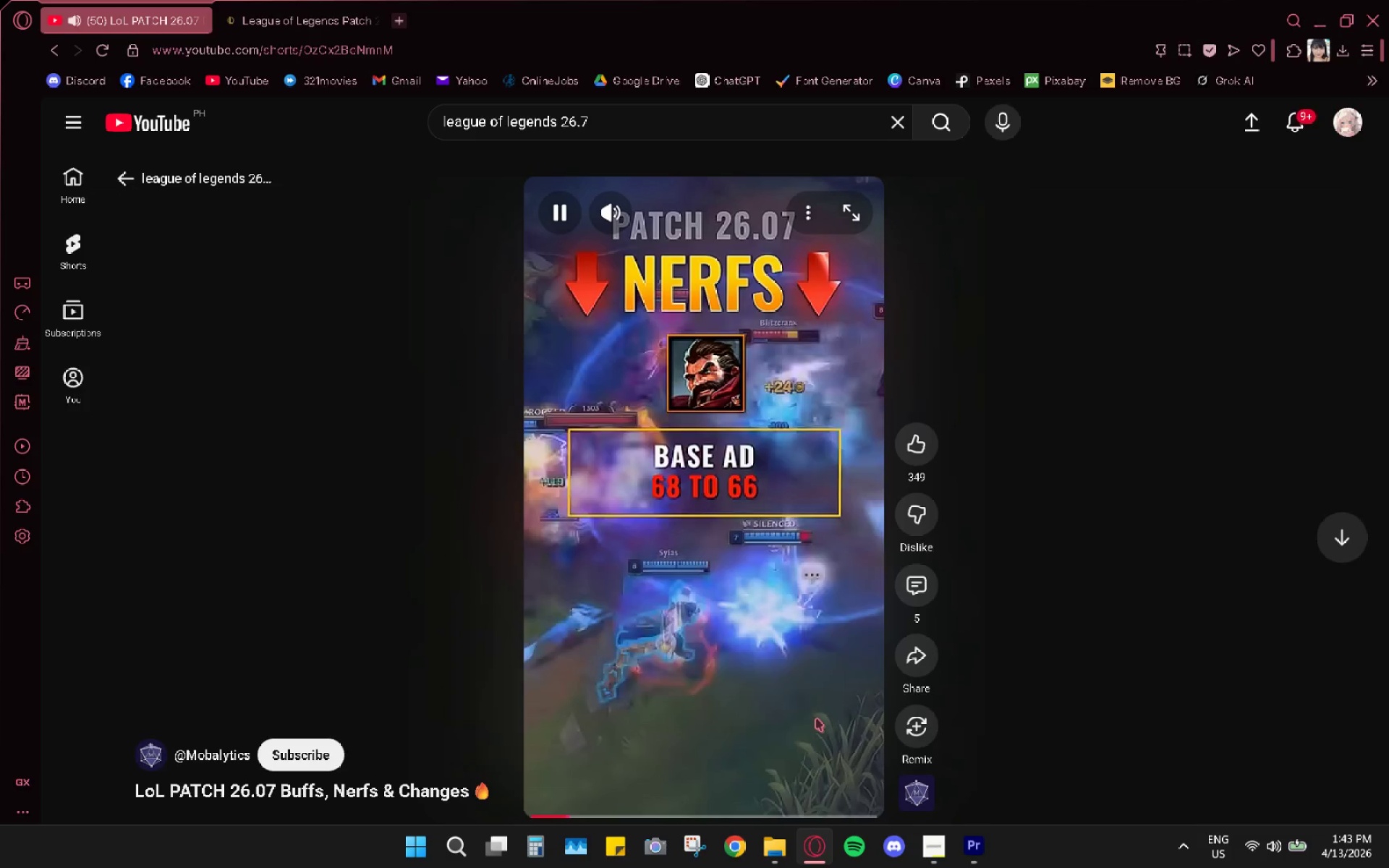 
key(Space)
 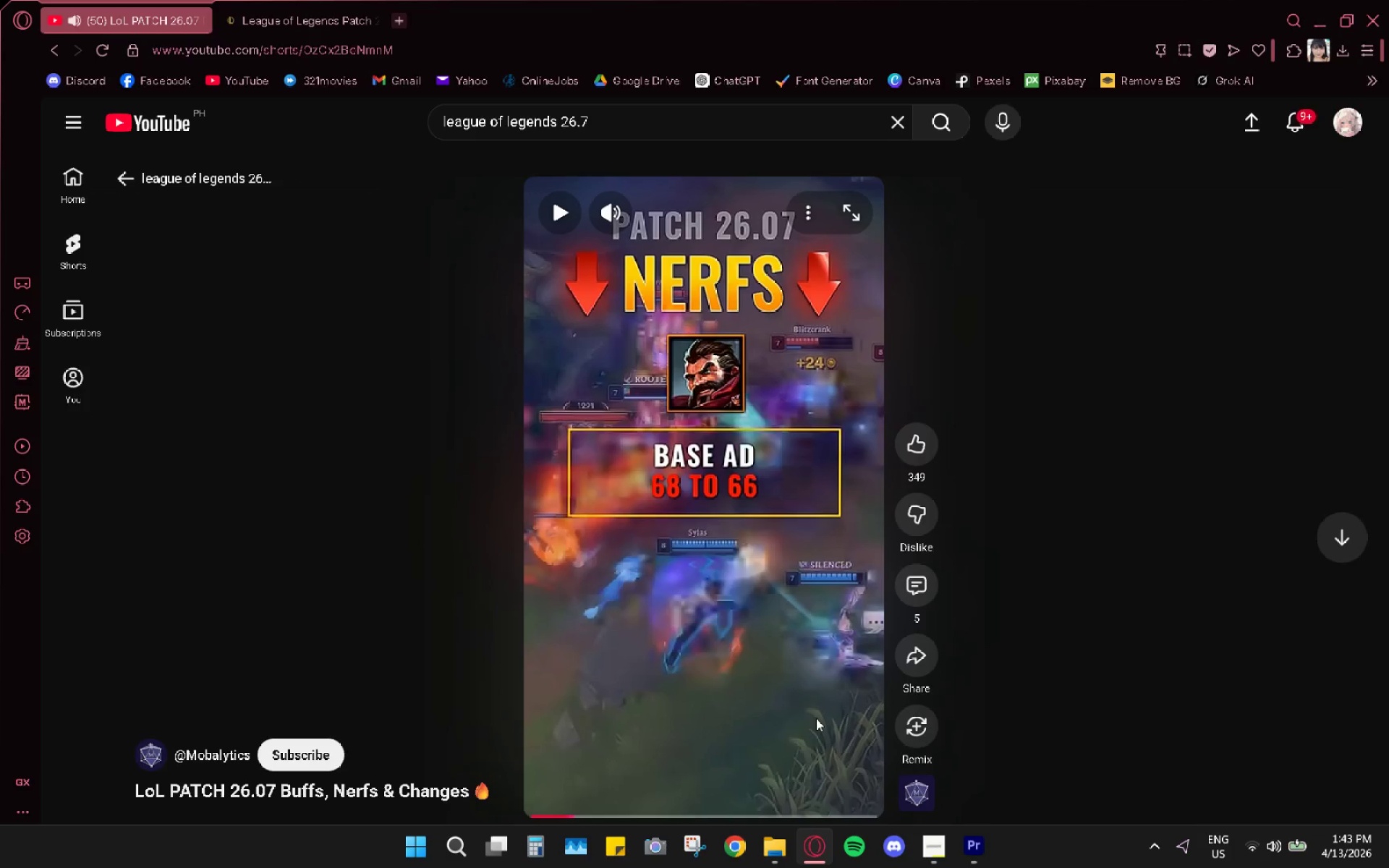 
left_click_drag(start_coordinate=[816, 718], to_coordinate=[998, 0])
 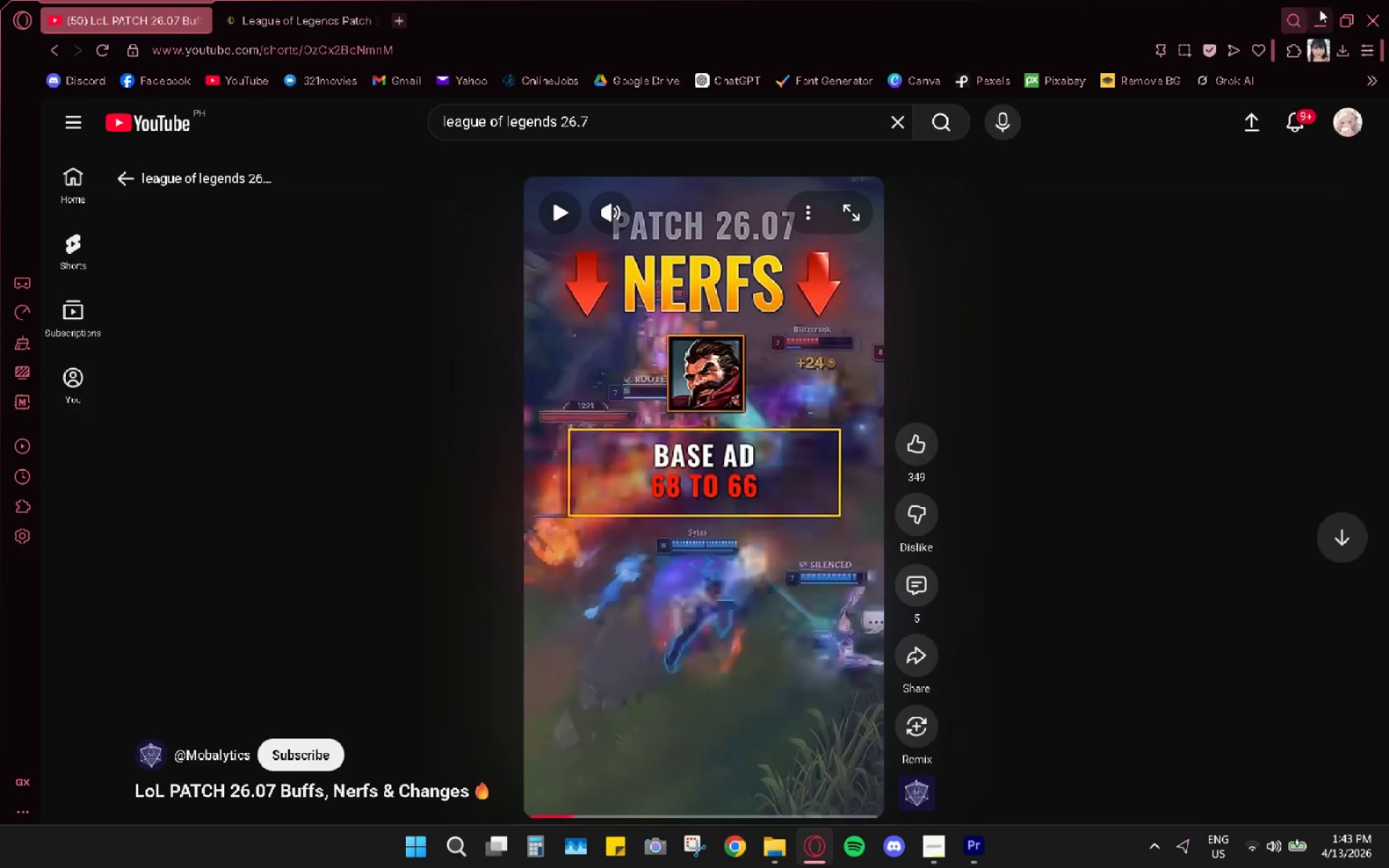 
left_click([1320, 9])
 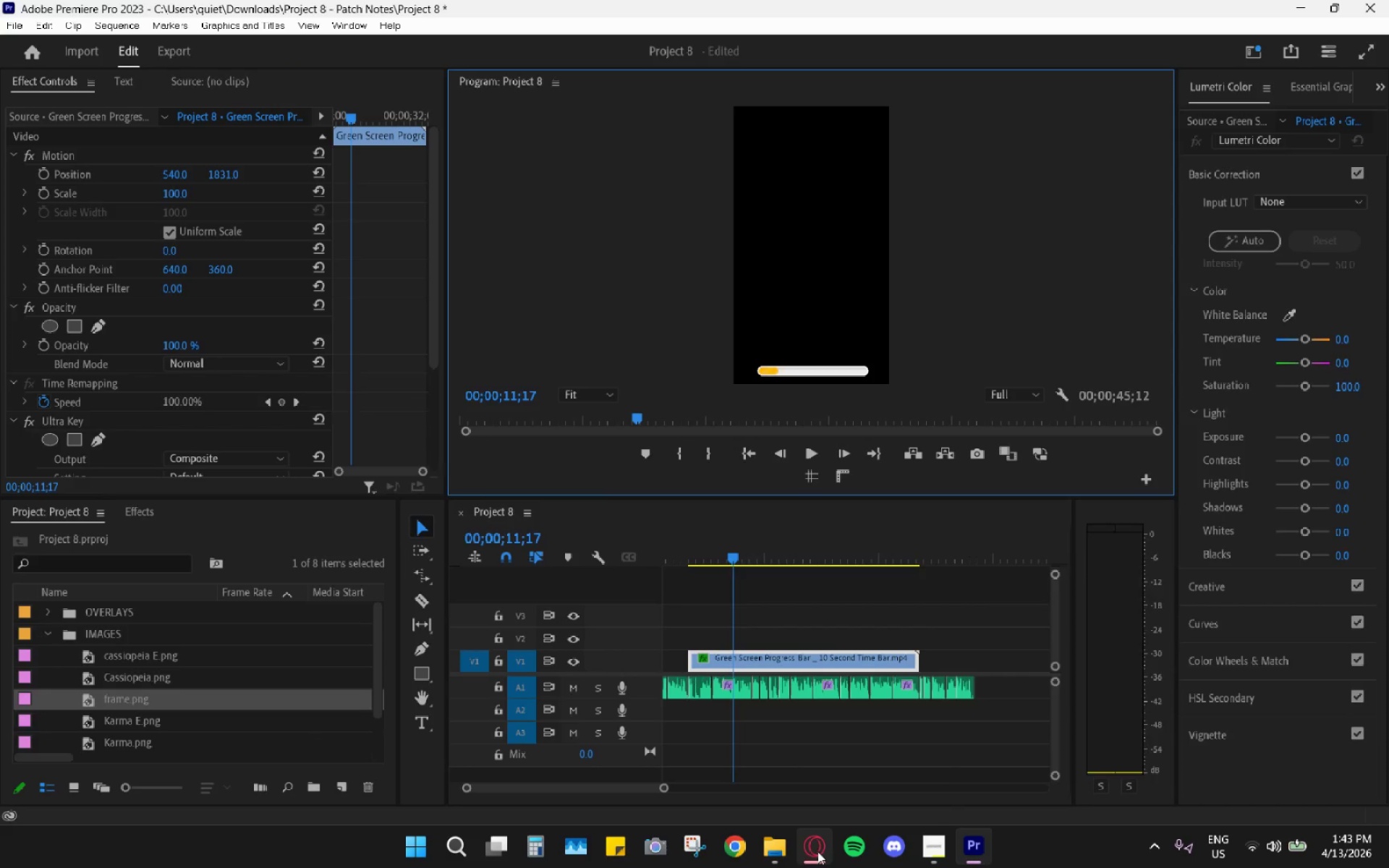 
left_click([789, 848])